 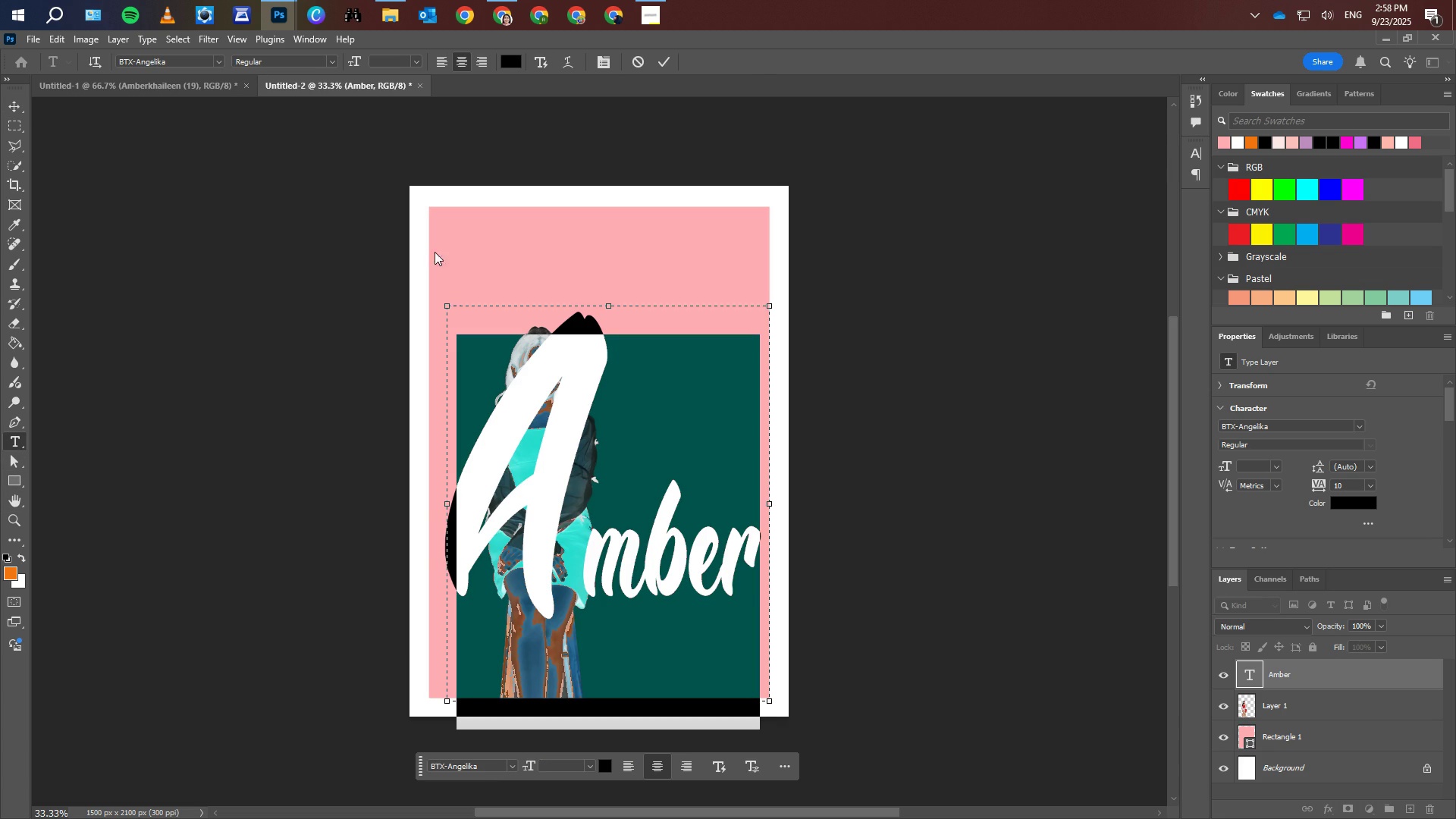 
left_click([215, 61])
 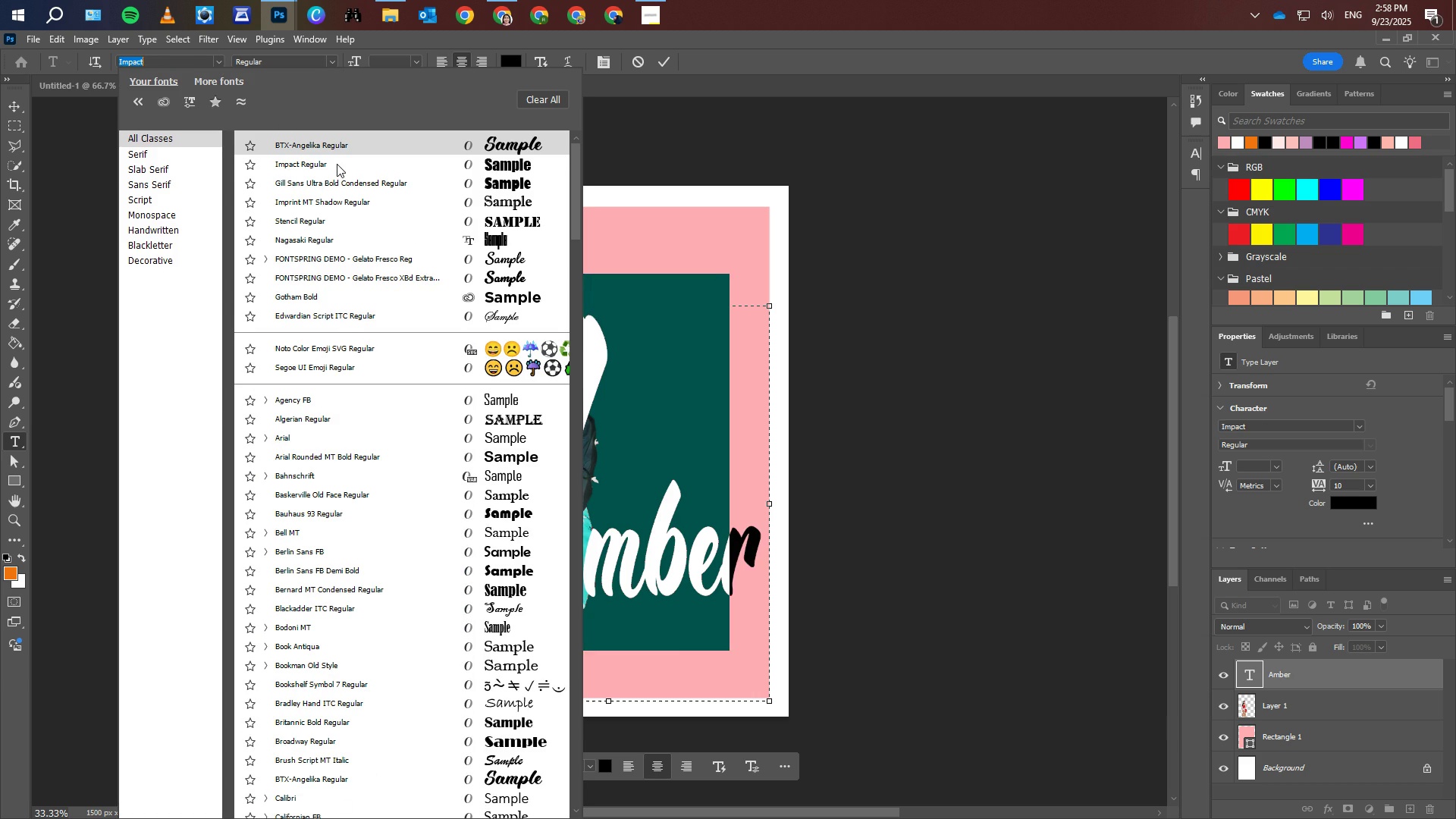 
scroll: coordinate [387, 486], scroll_direction: down, amount: 33.0
 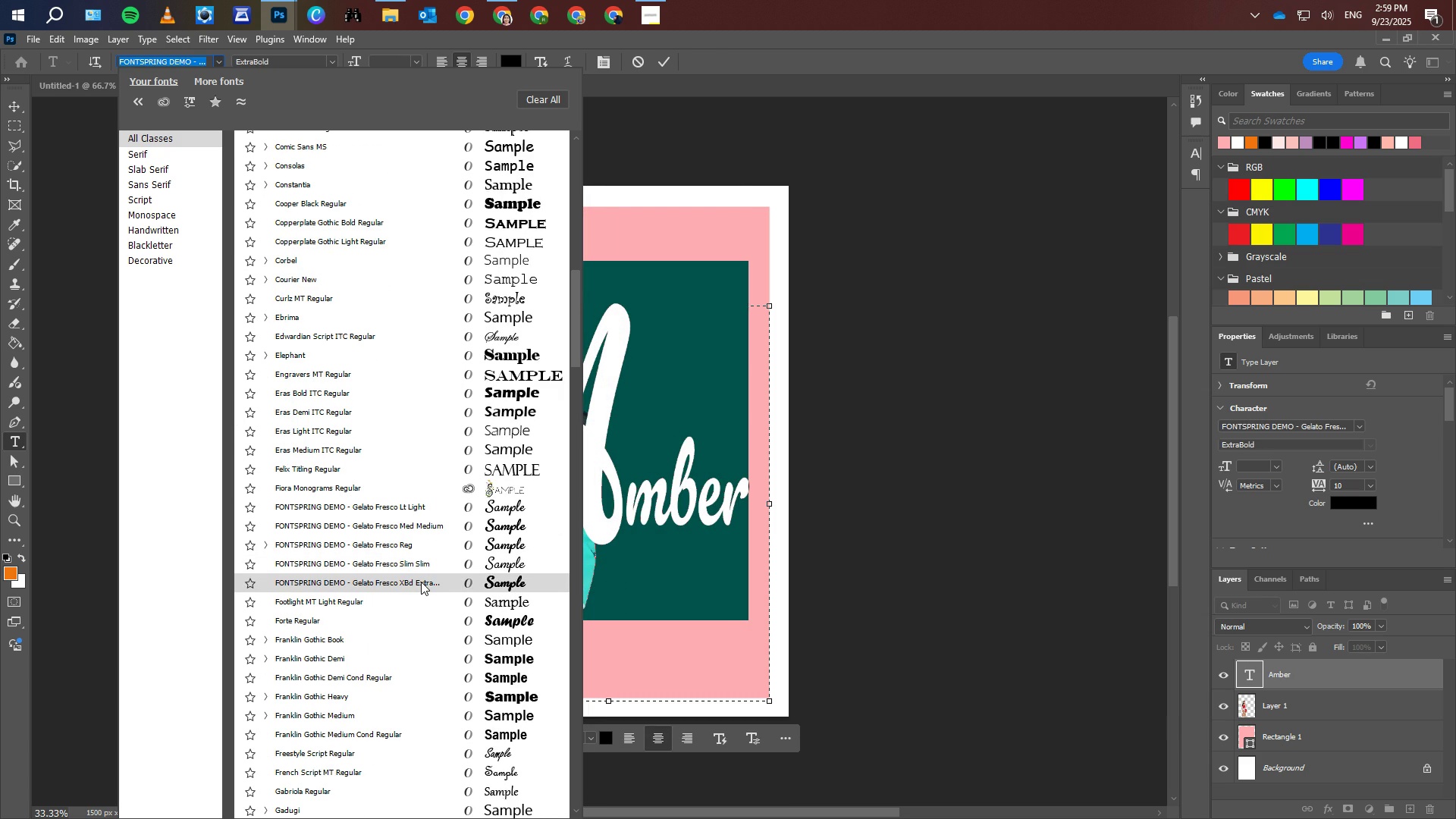 
left_click([421, 582])
 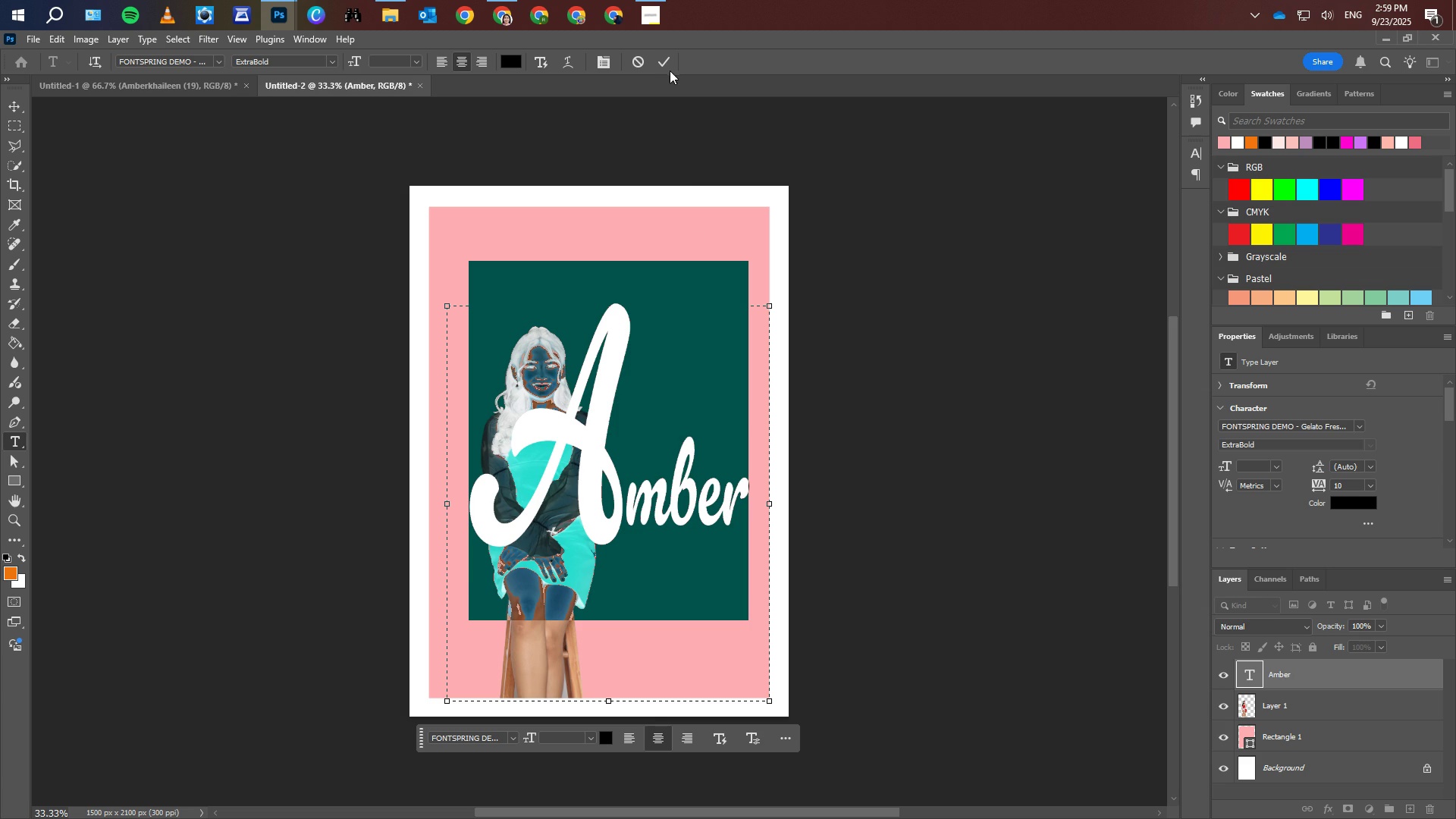 
left_click([664, 61])
 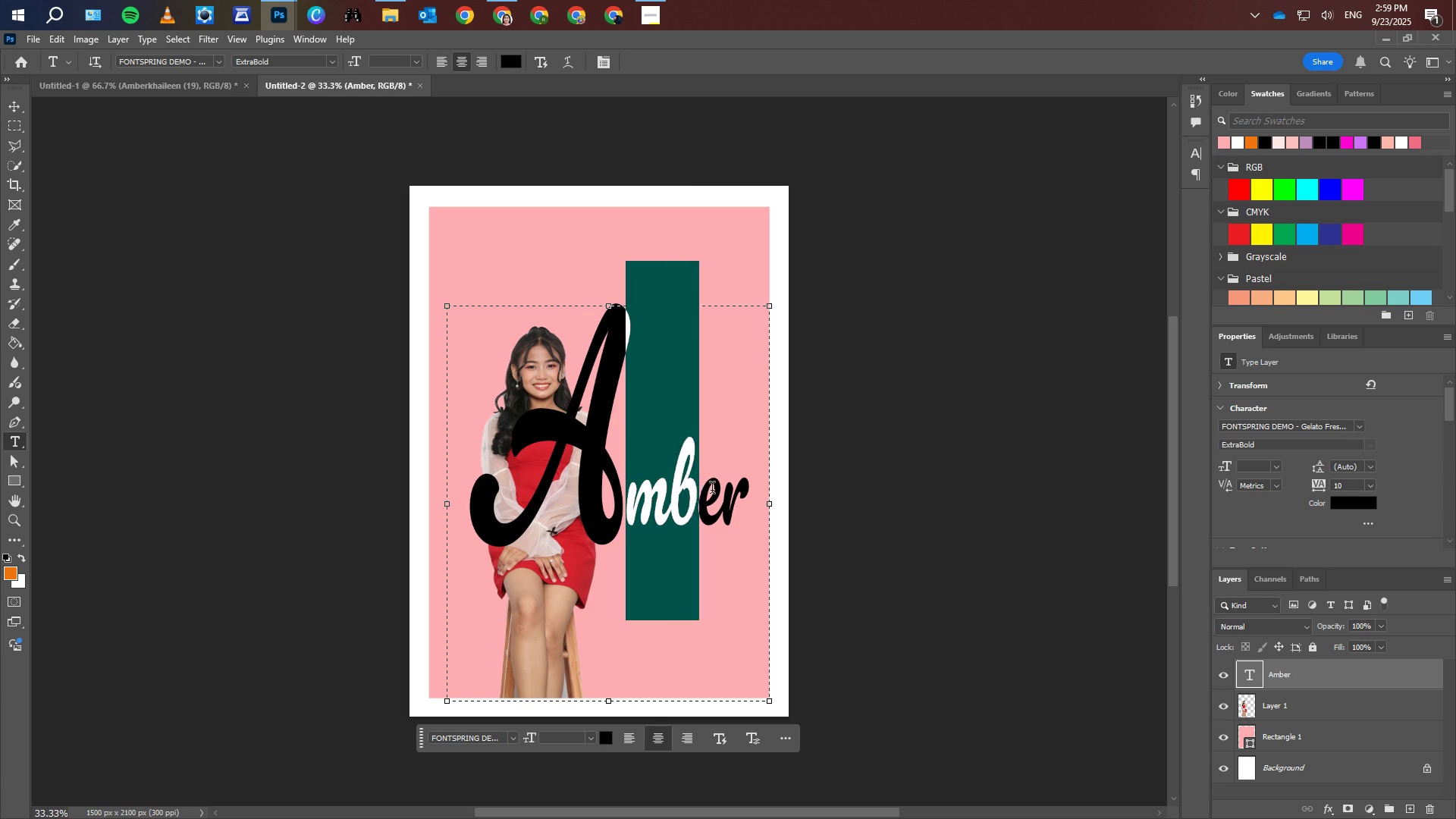 
wait(7.9)
 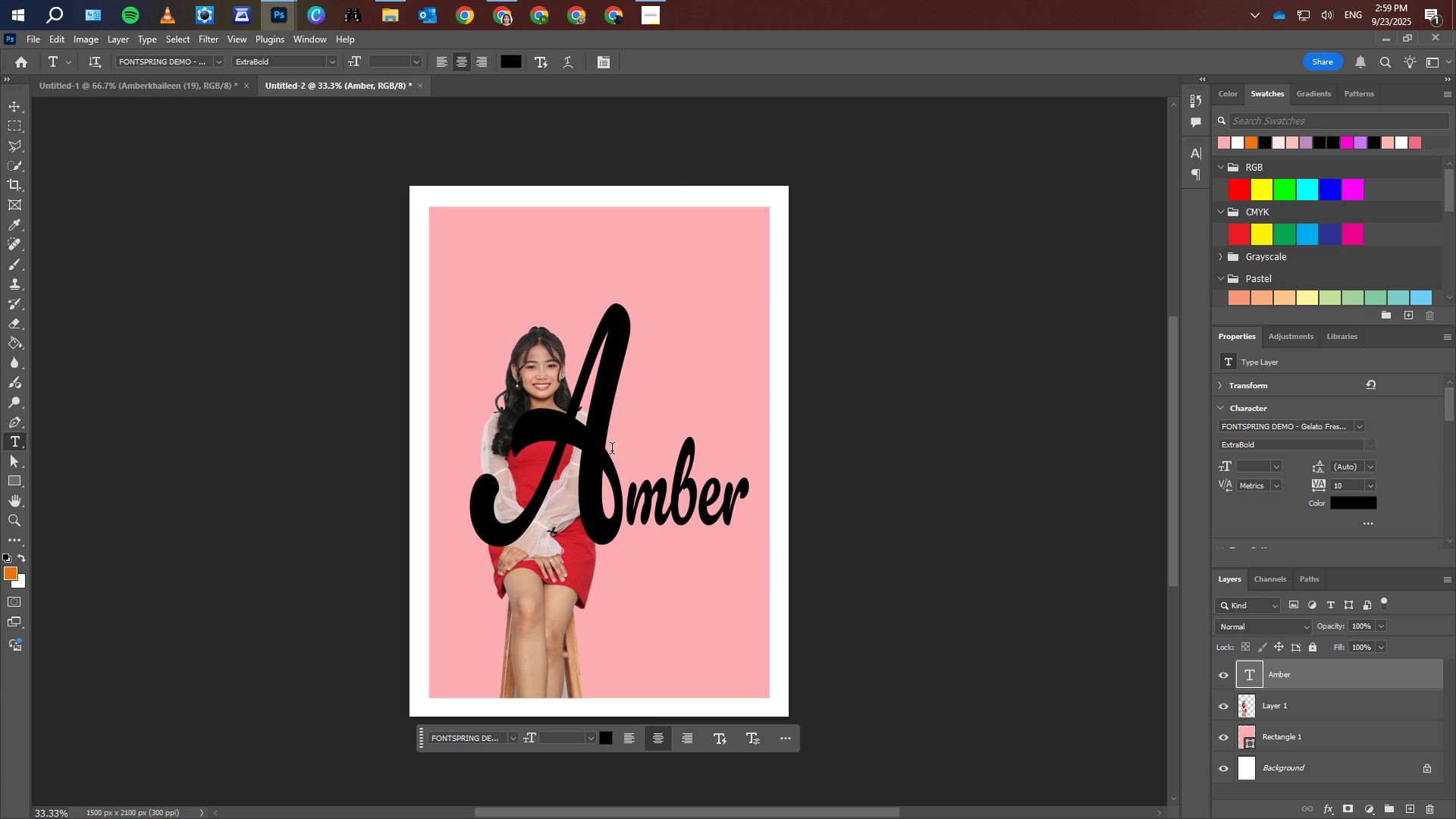 
left_click([417, 62])
 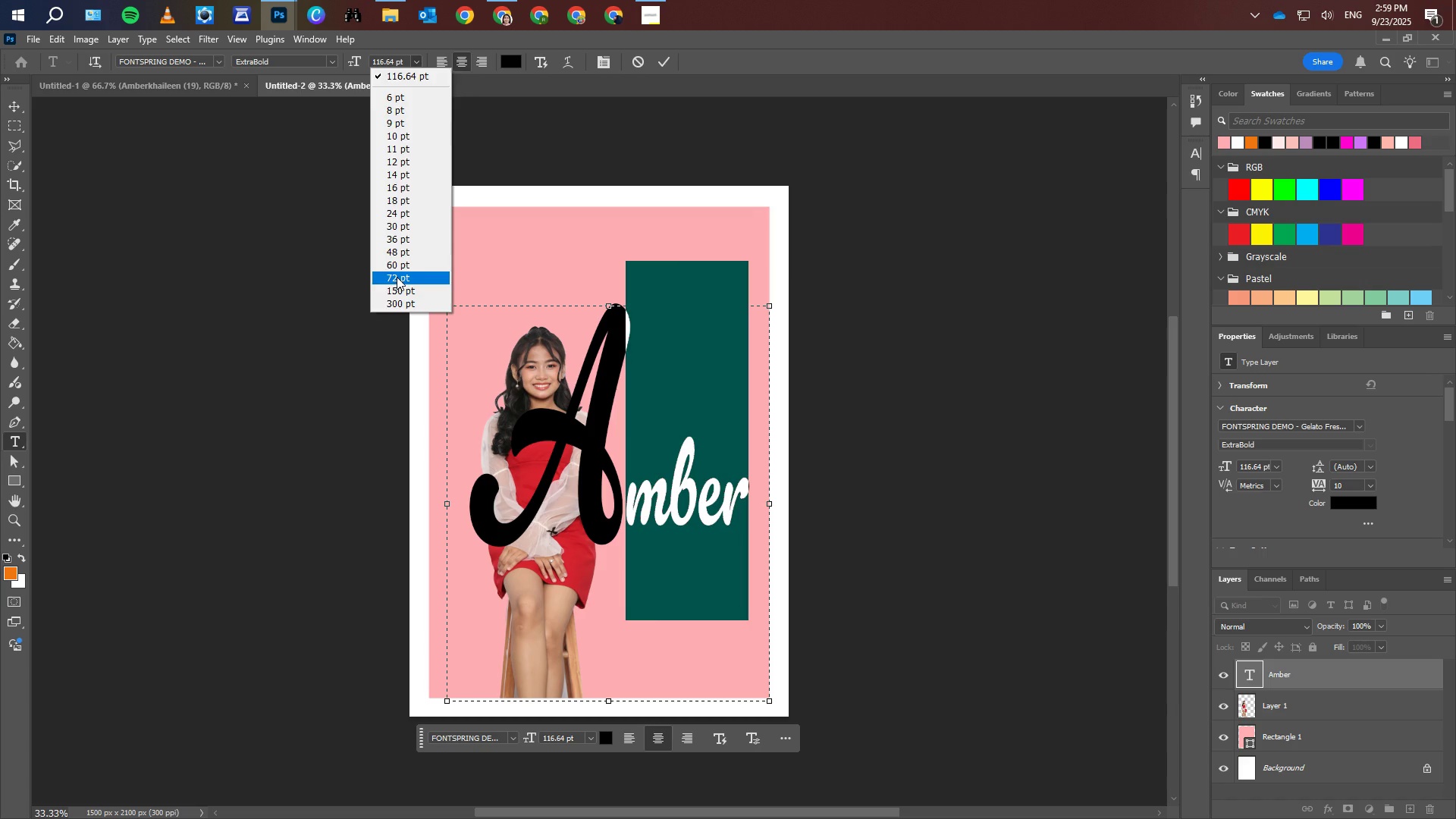 
left_click([397, 264])
 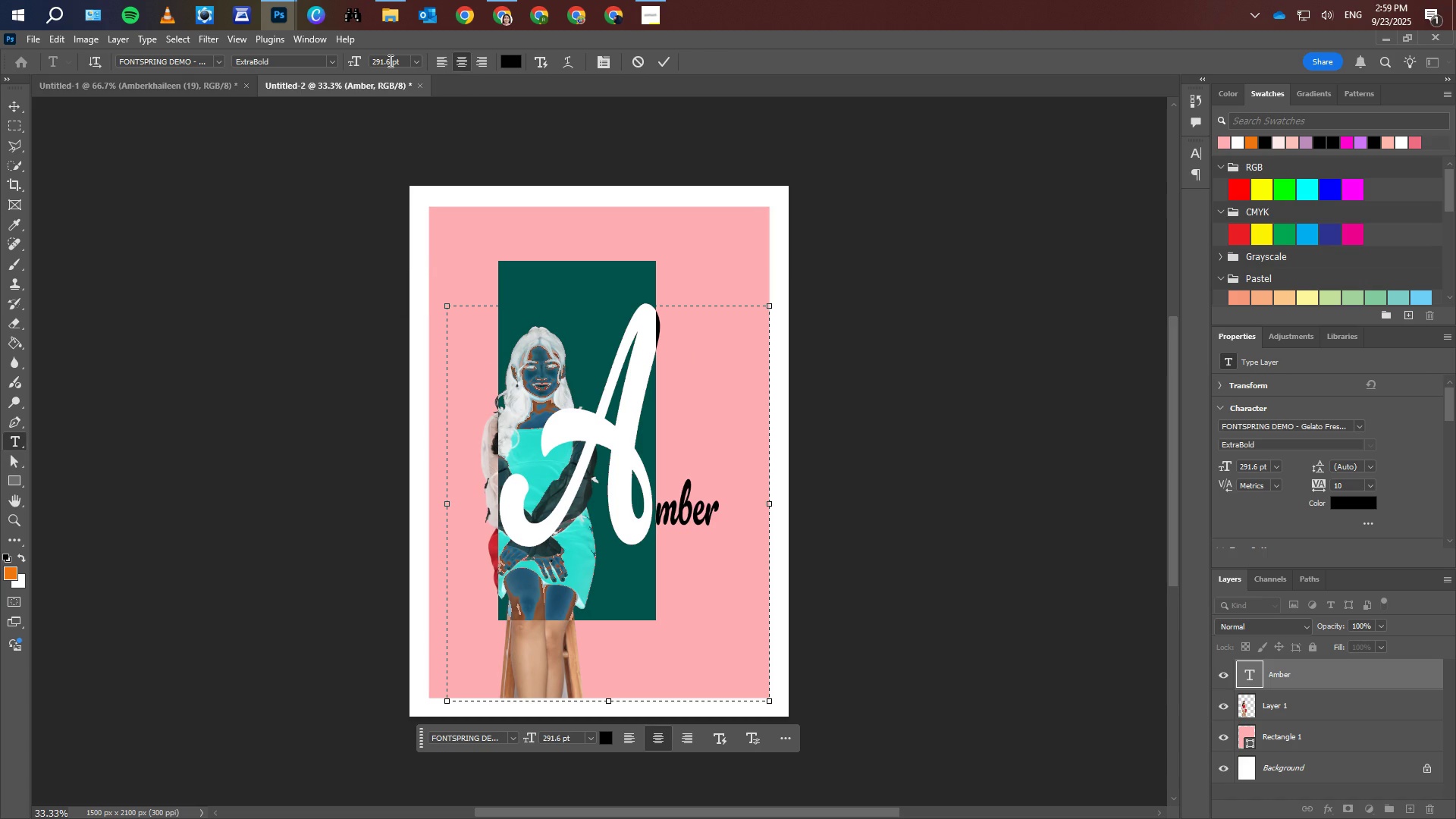 
key(Numpad3)
 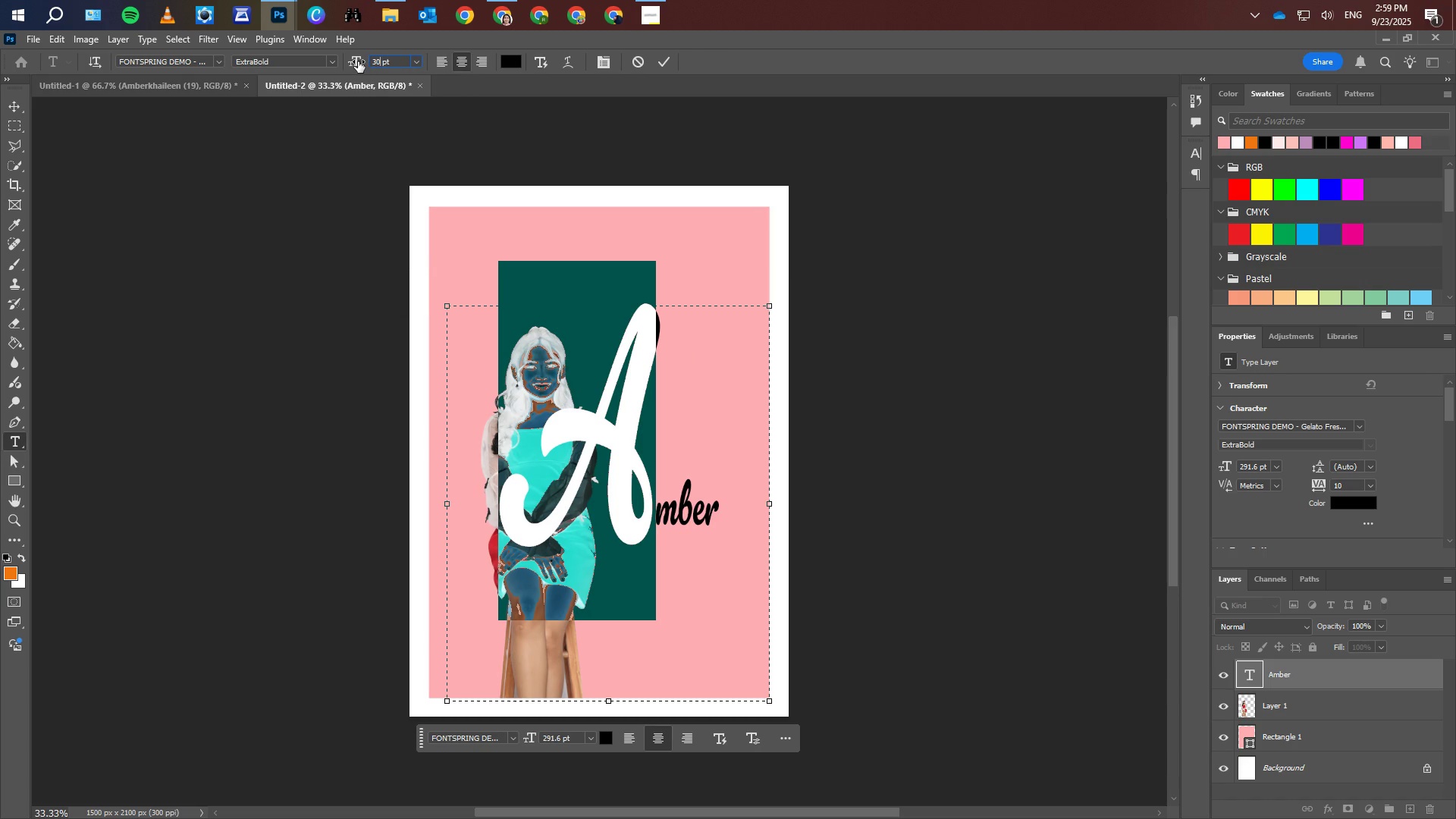 
key(Numpad0)
 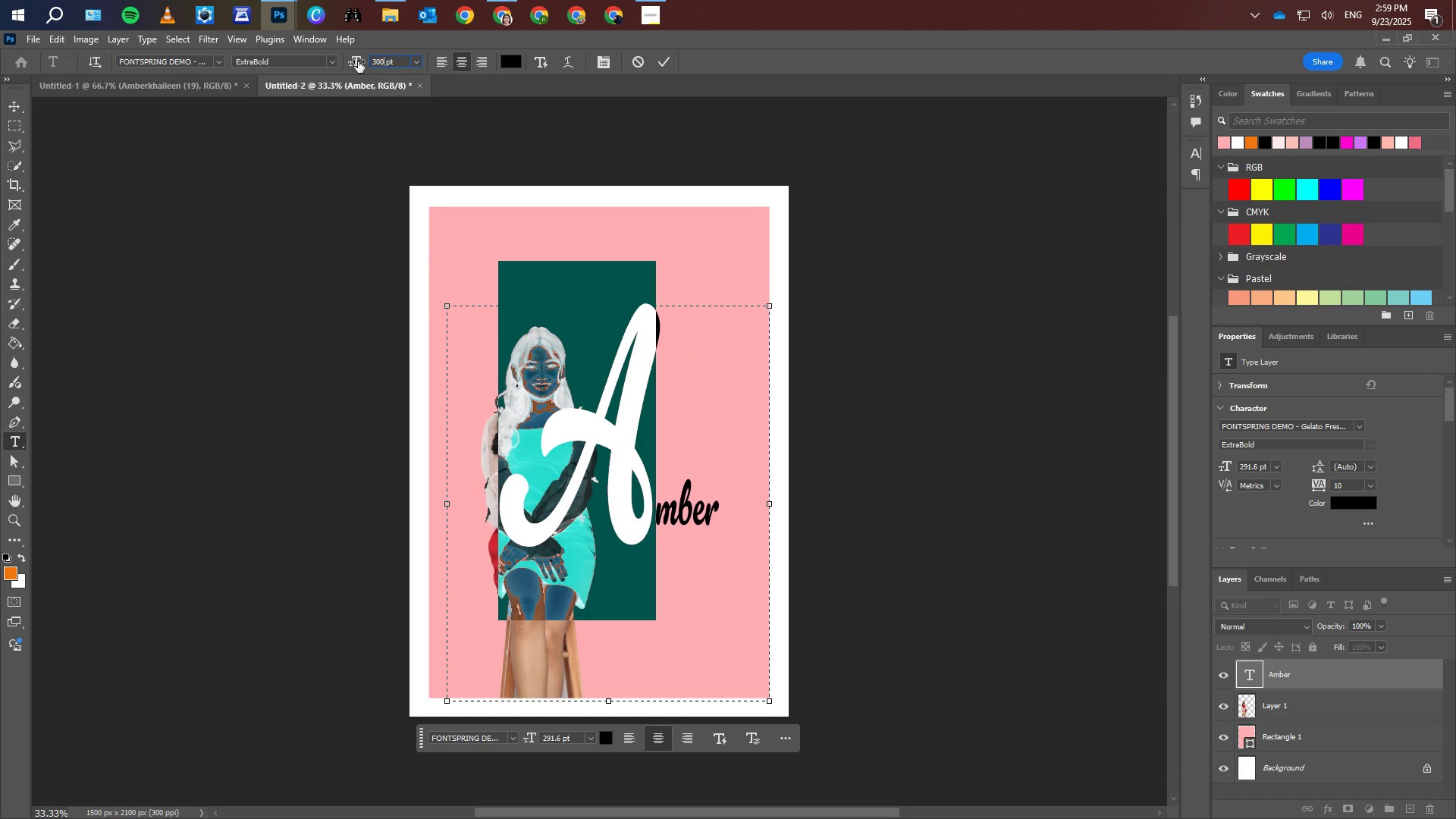 
key(Numpad0)
 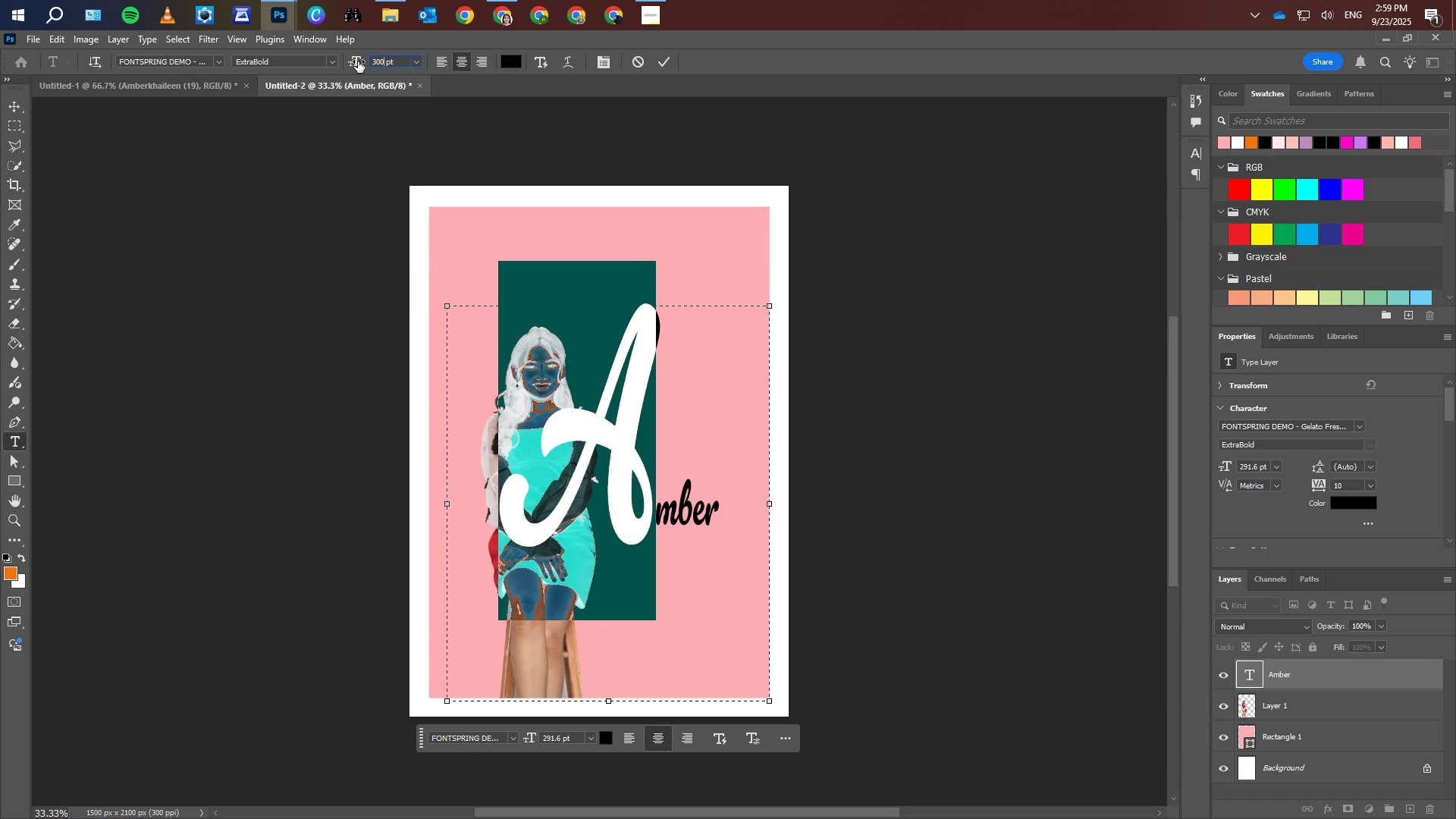 
key(NumpadEnter)
 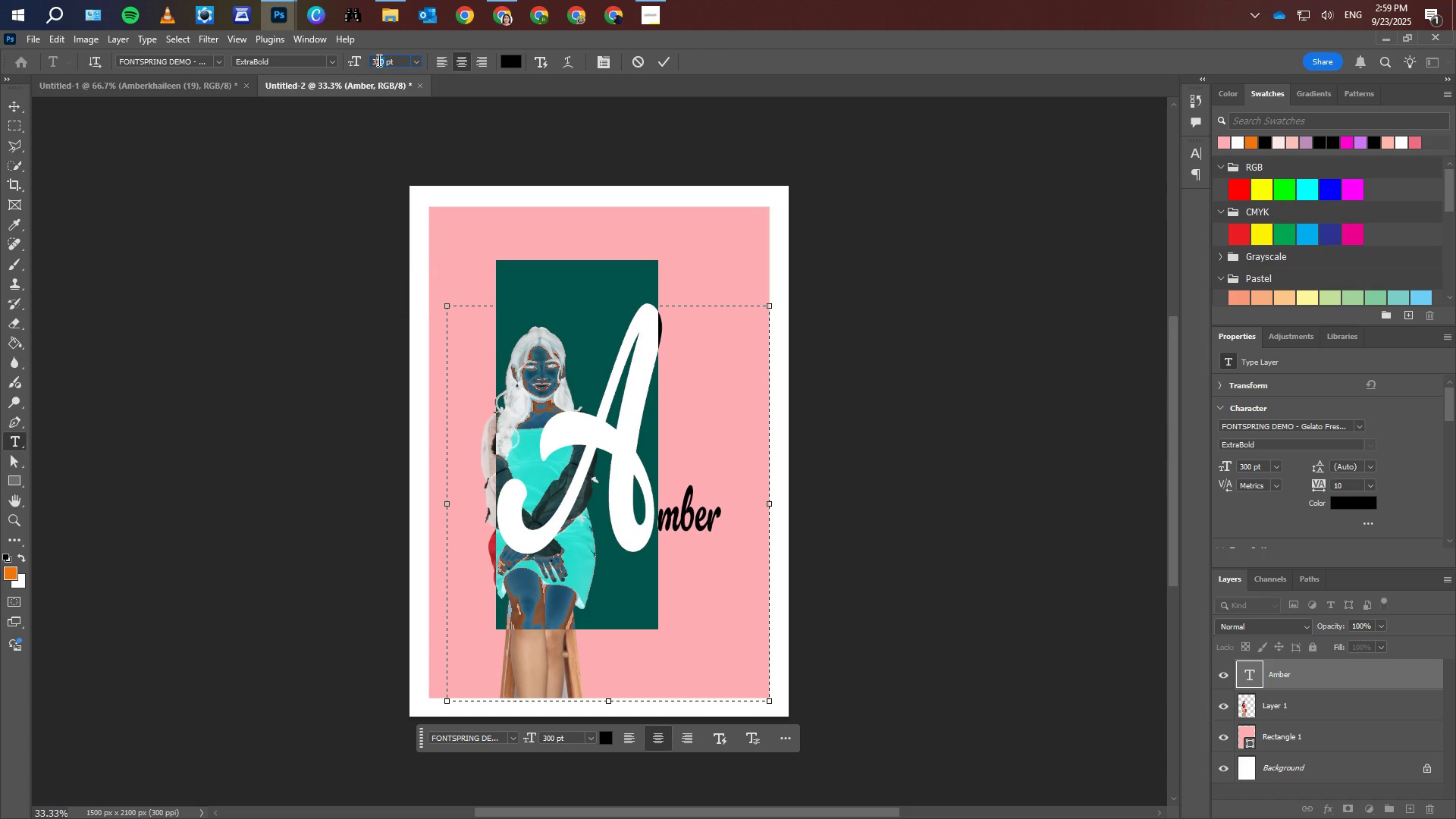 
key(Numpad5)
 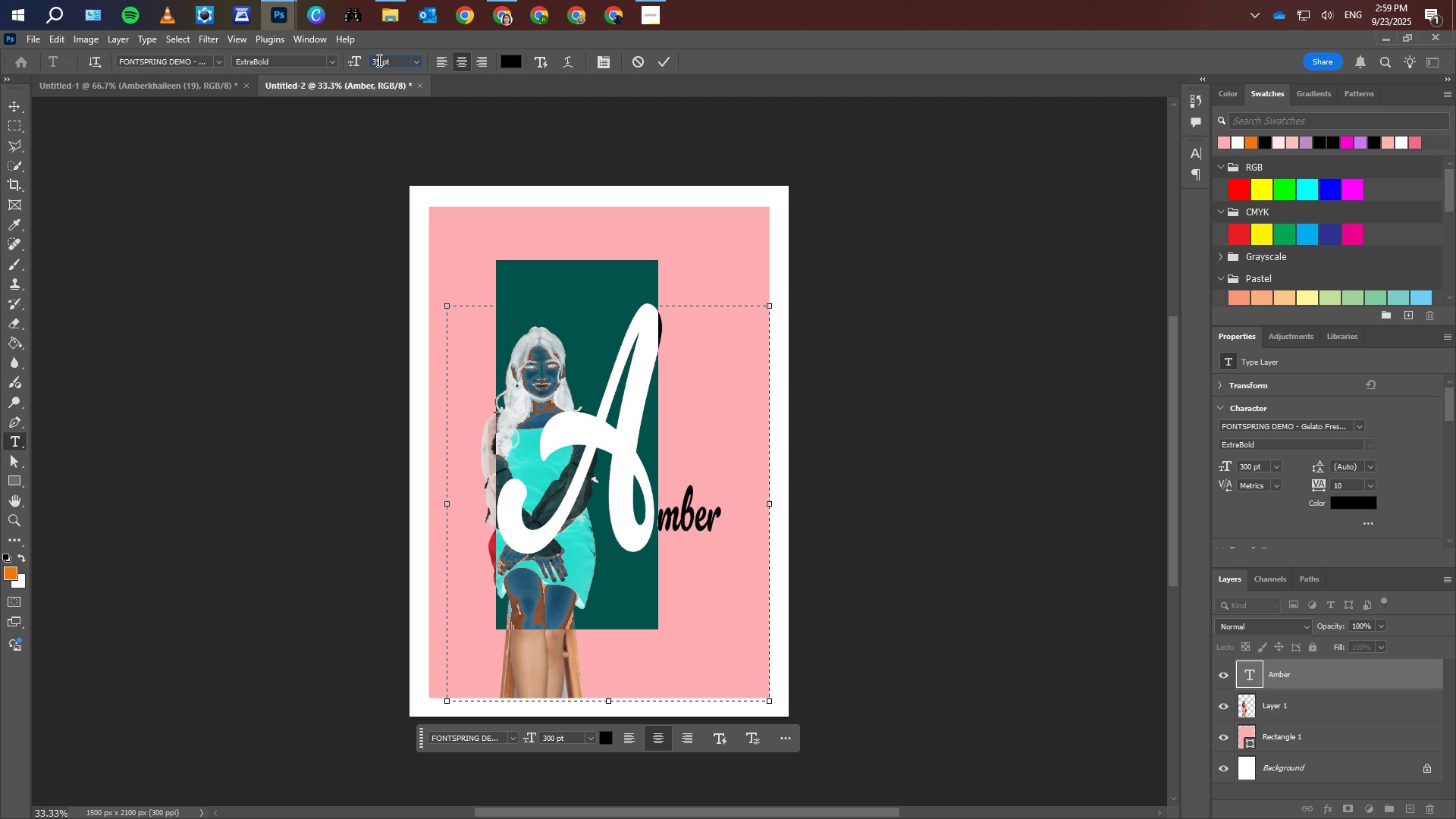 
key(Numpad0)
 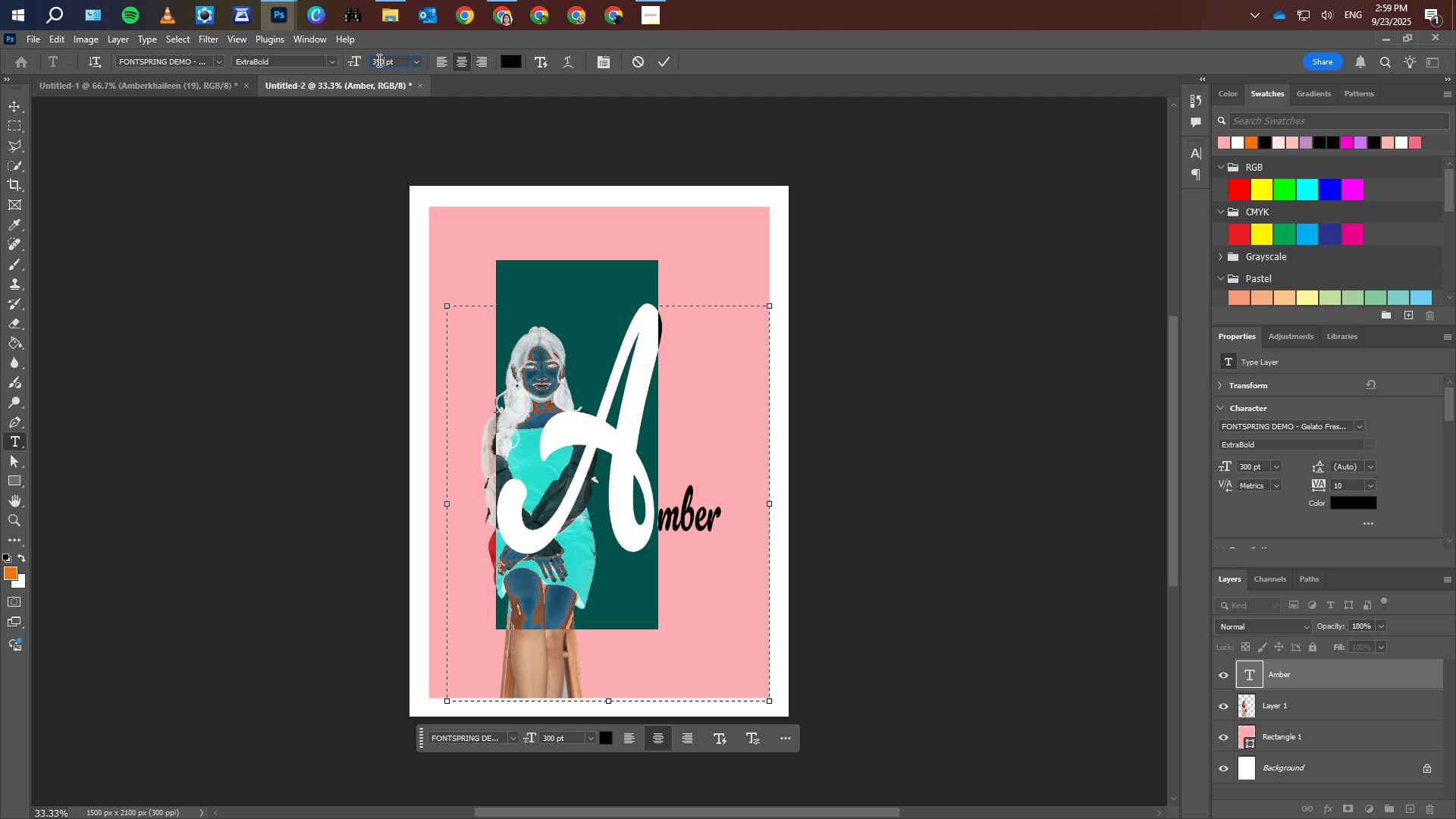 
key(NumpadEnter)
 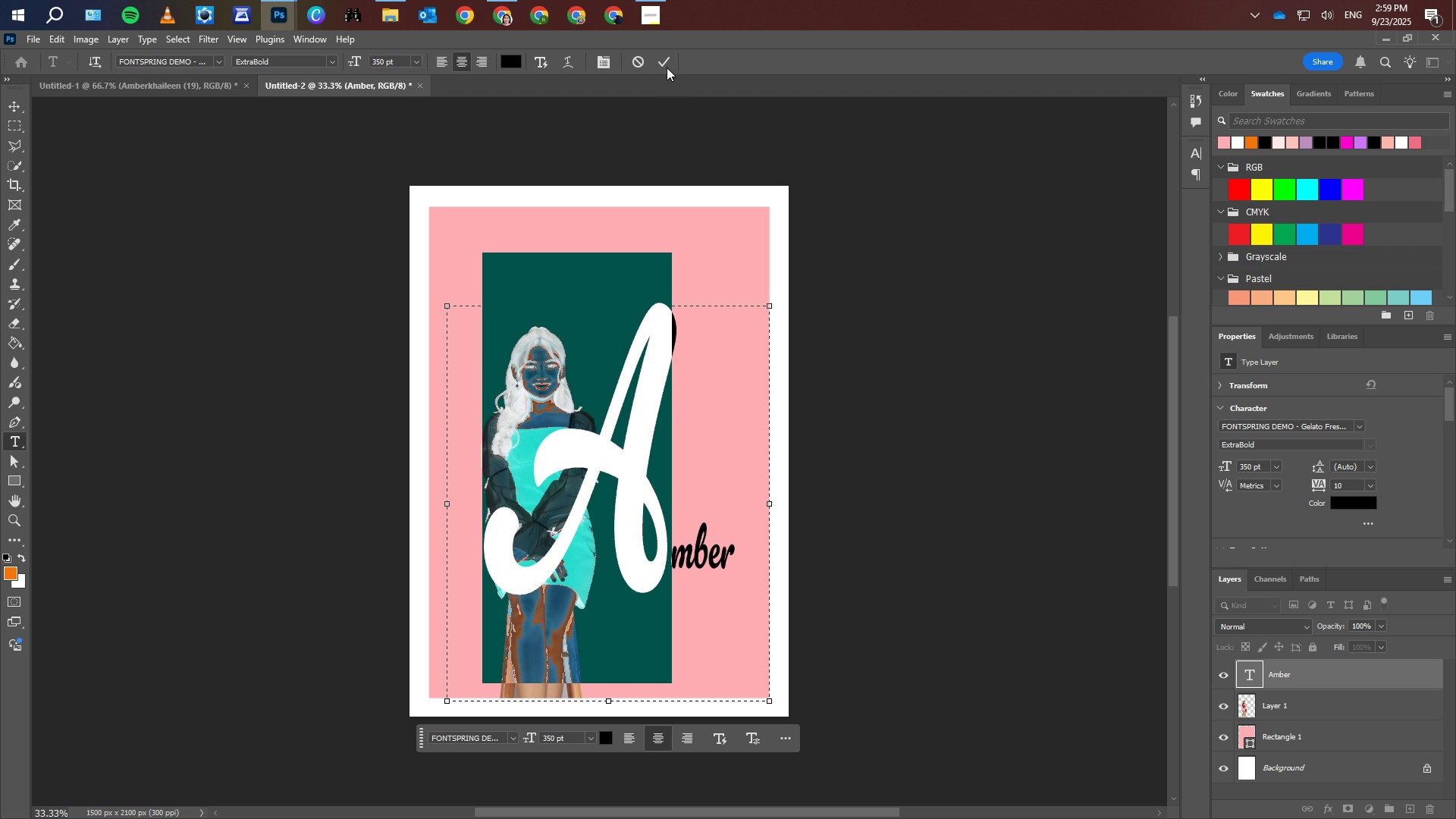 
left_click([667, 61])
 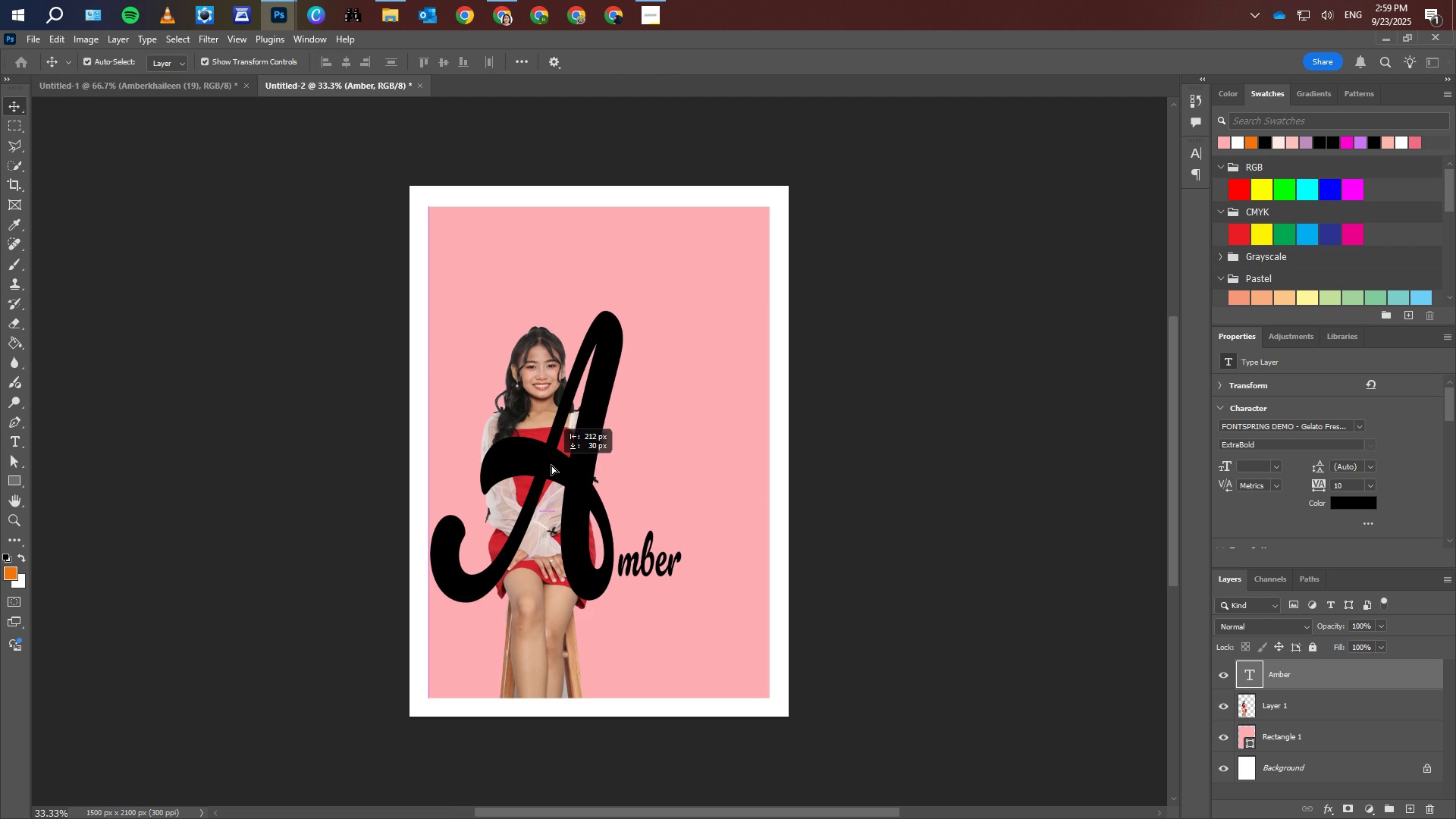 
wait(6.36)
 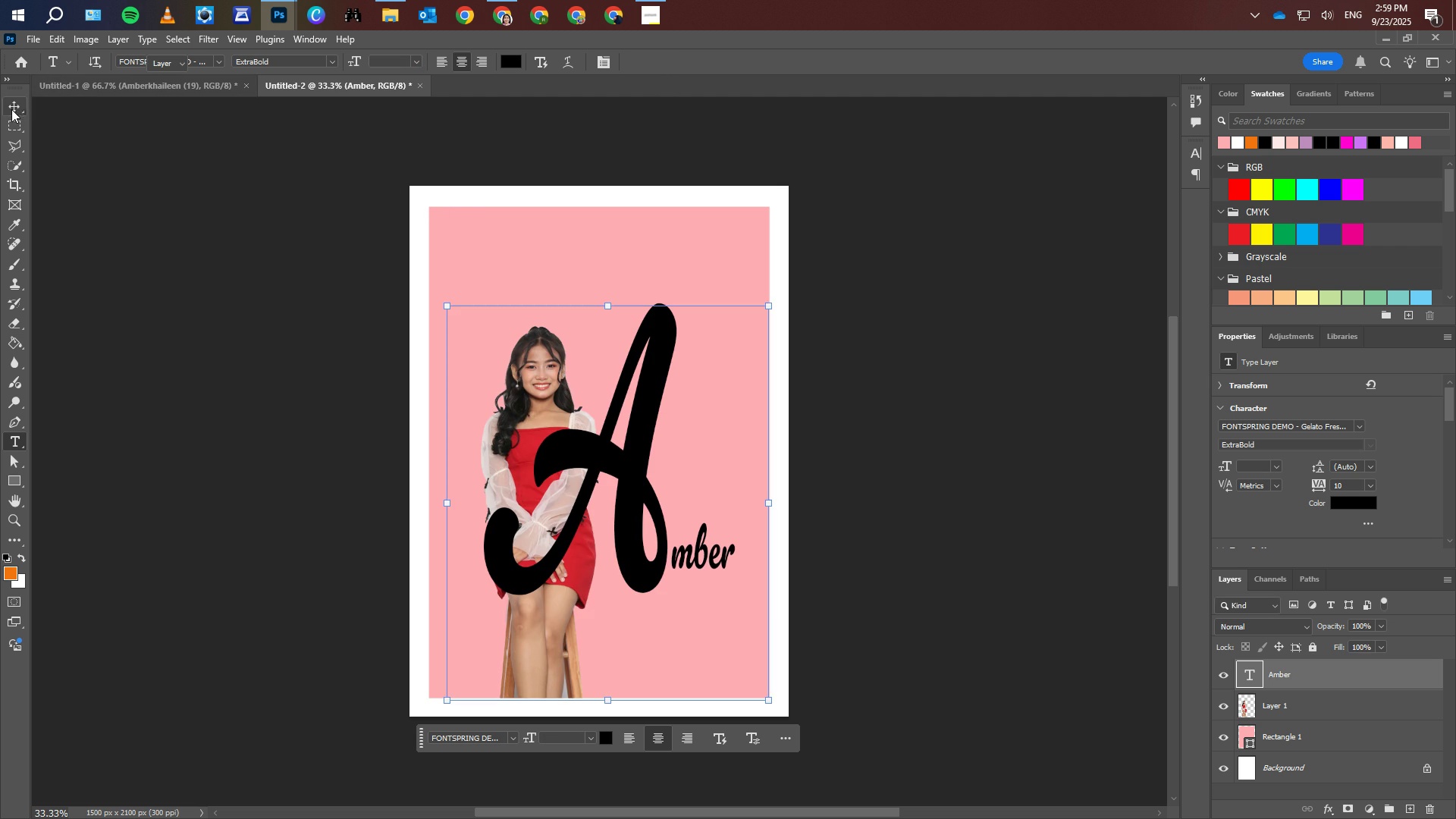 
left_click([1303, 704])
 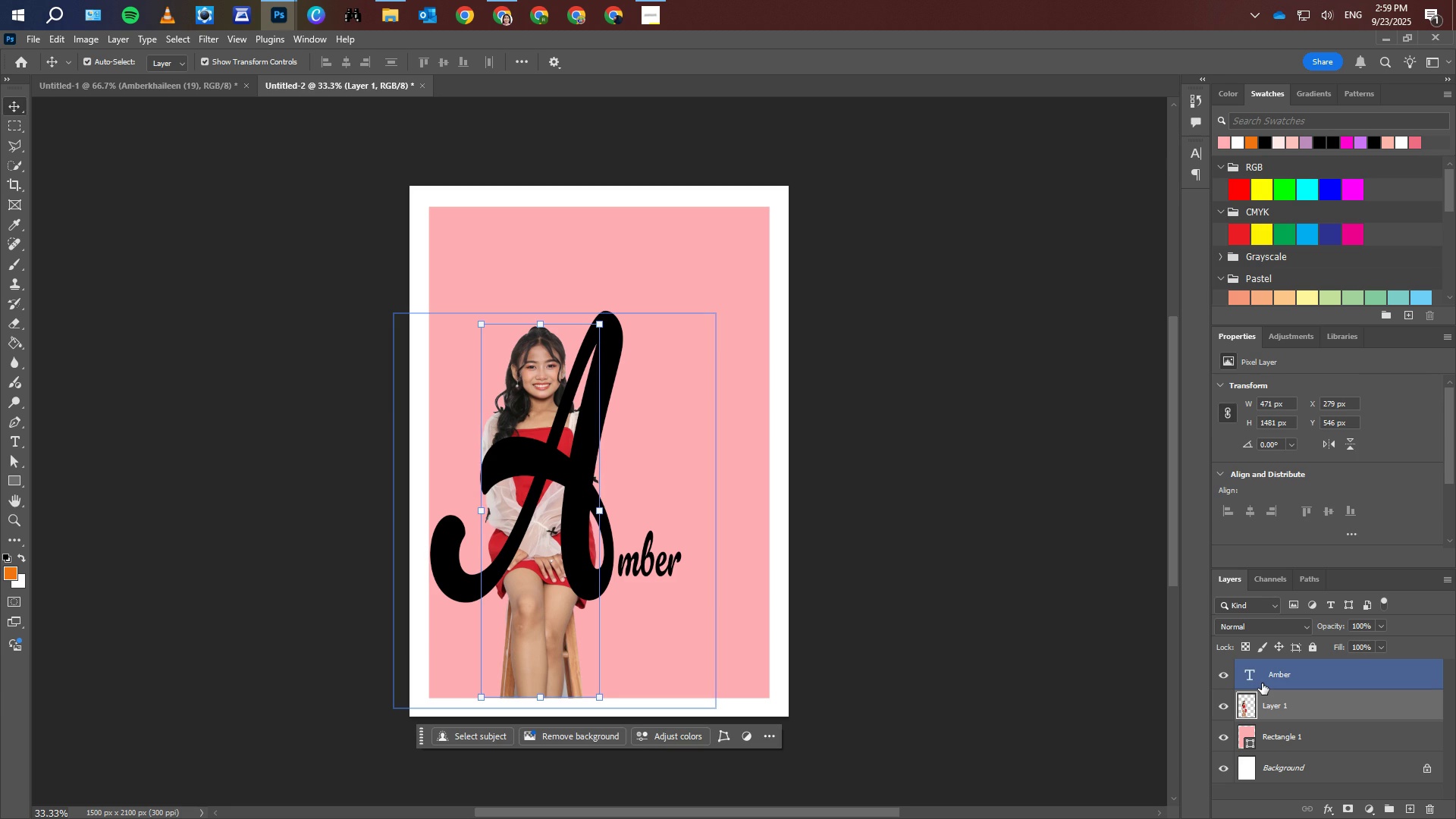 
key(ArrowRight)
 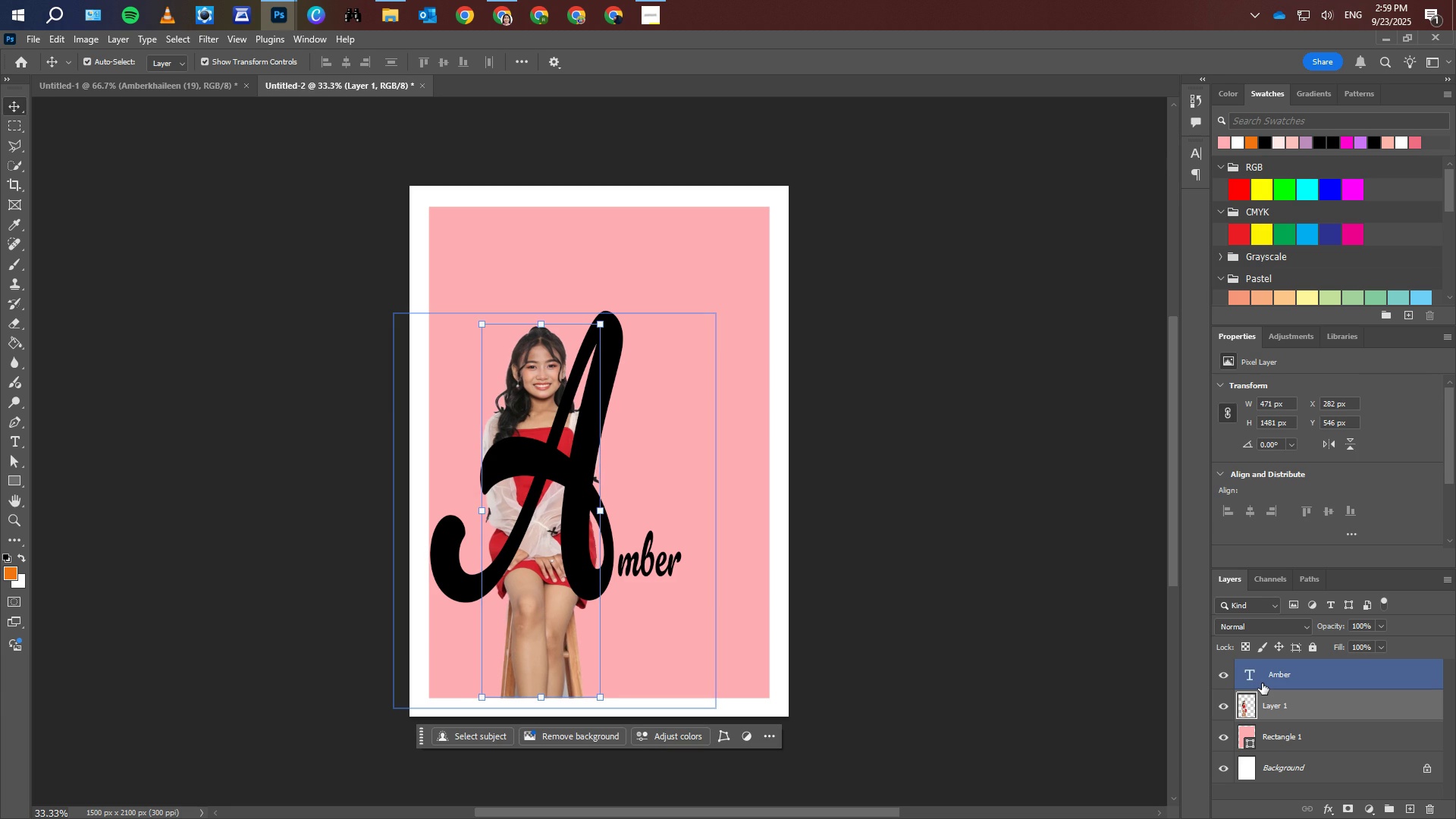 
key(ArrowRight)
 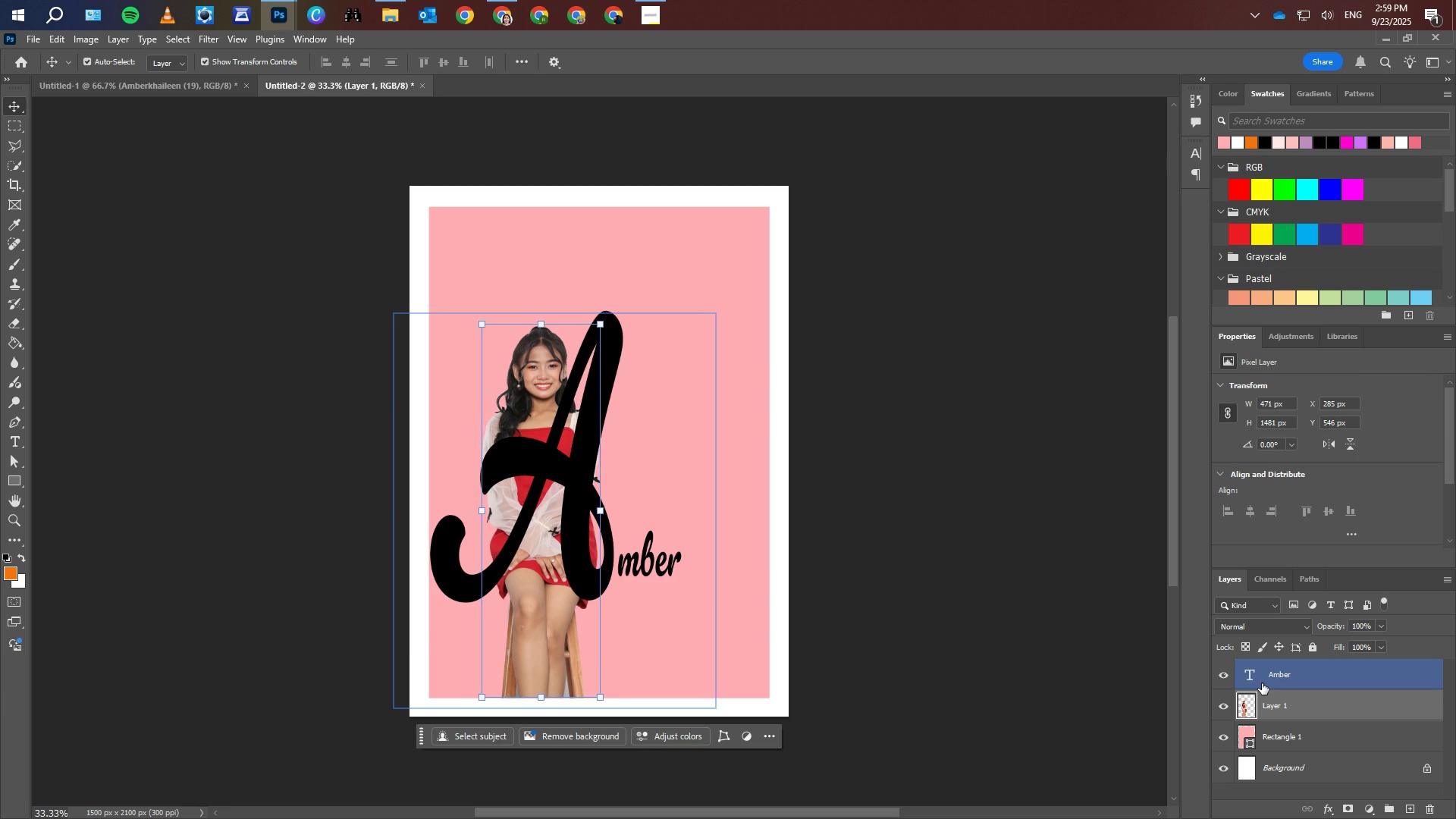 
key(ArrowRight)
 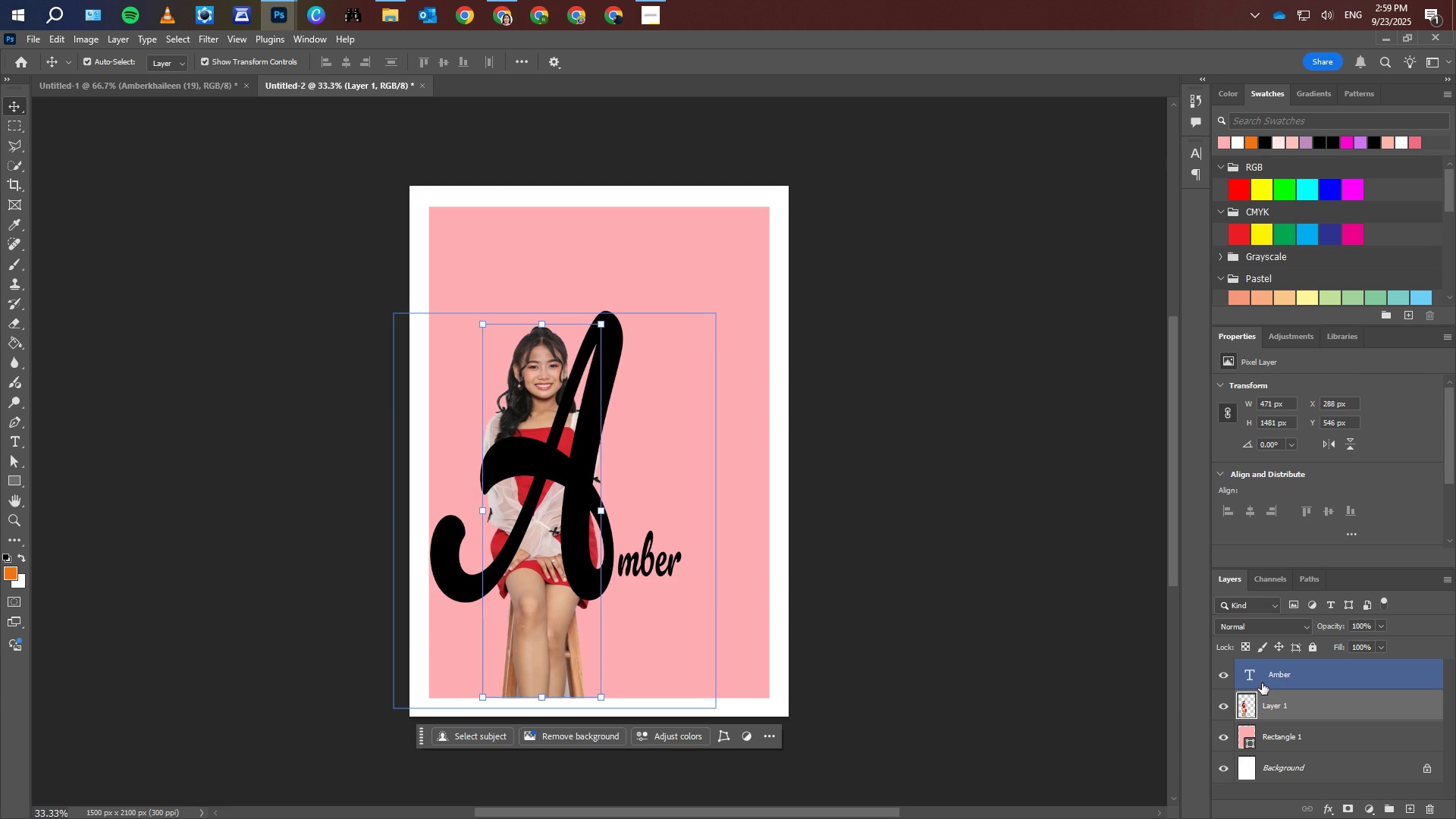 
key(ArrowRight)
 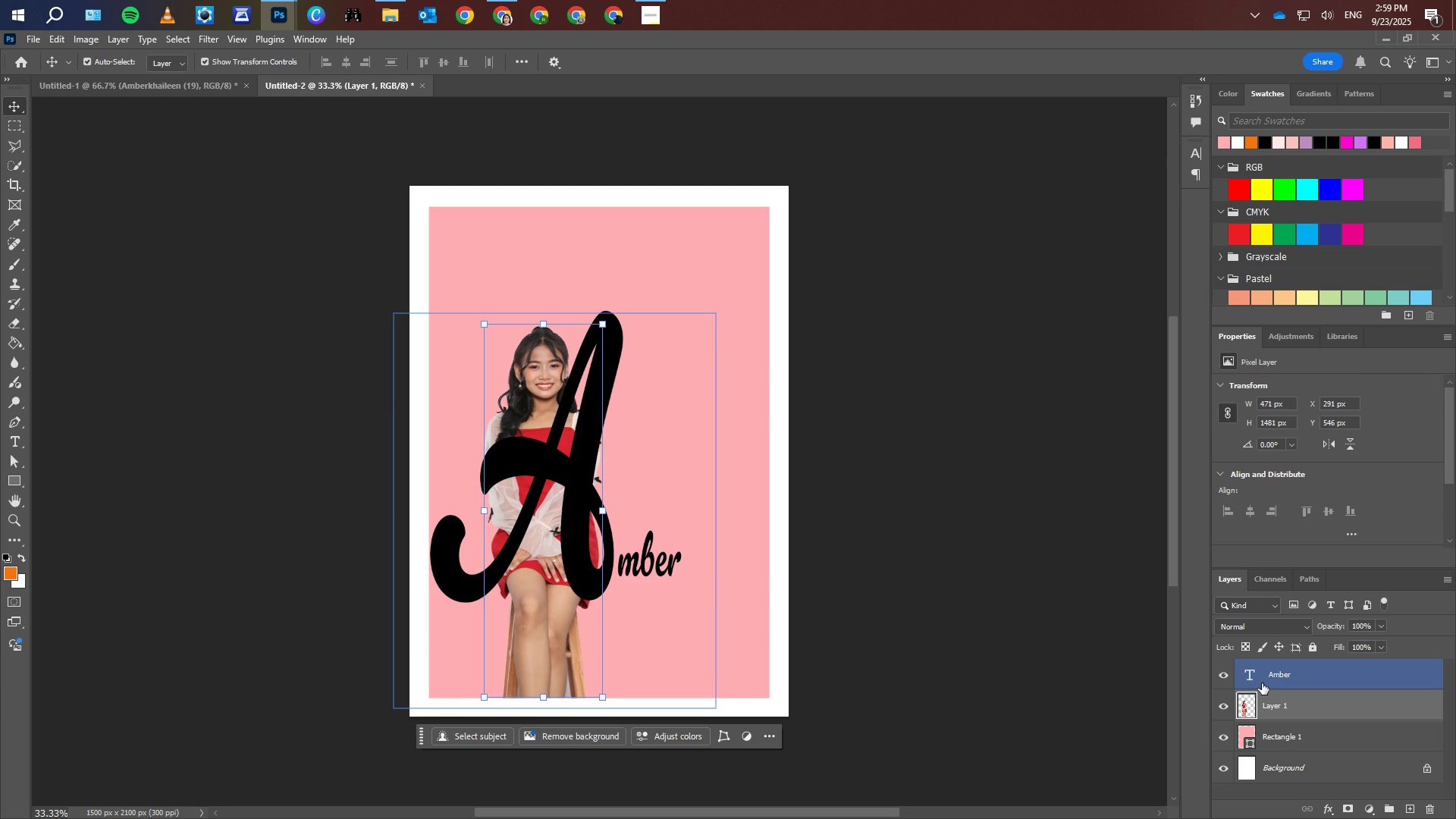 
key(ArrowRight)
 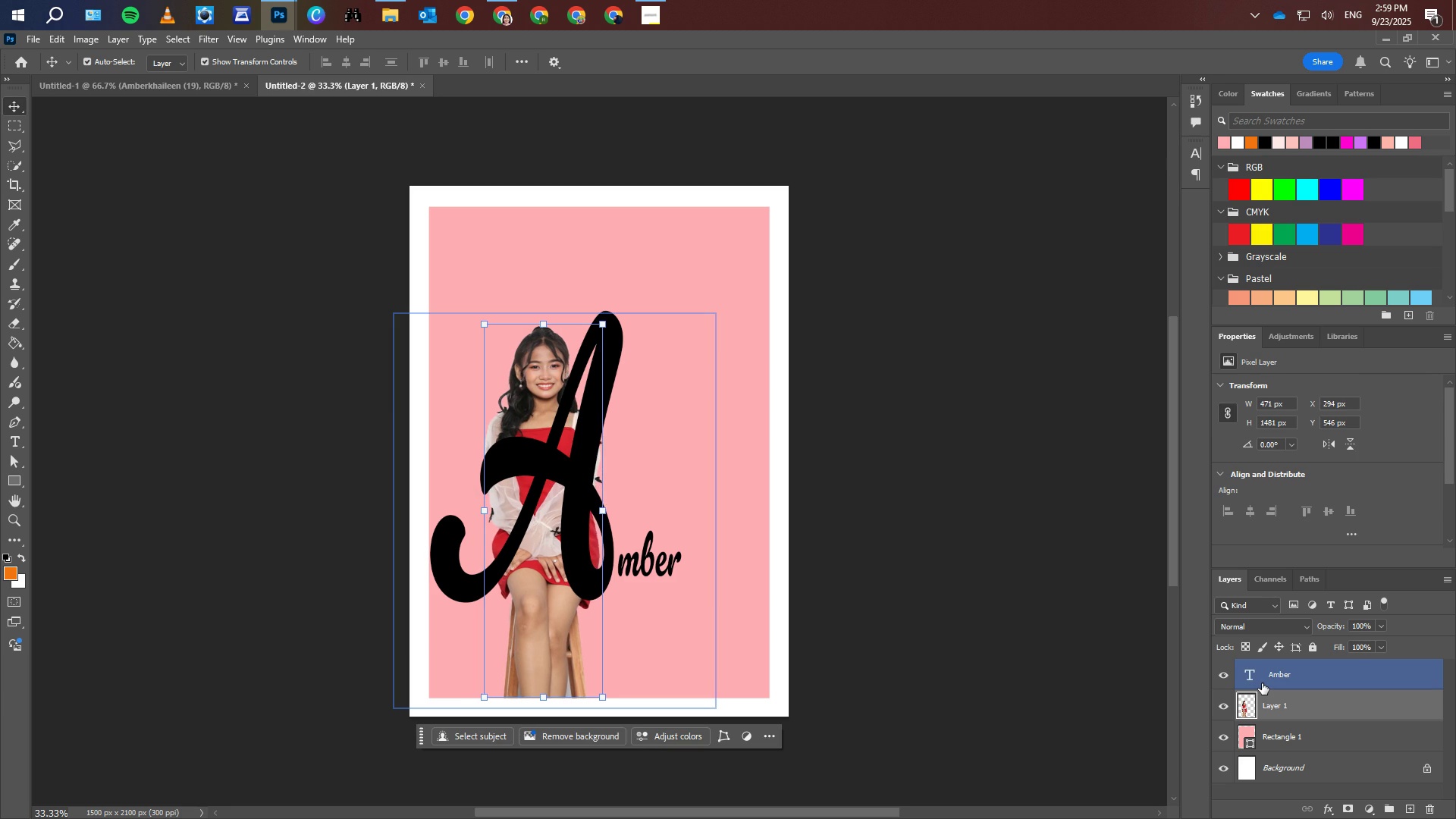 
key(ArrowRight)
 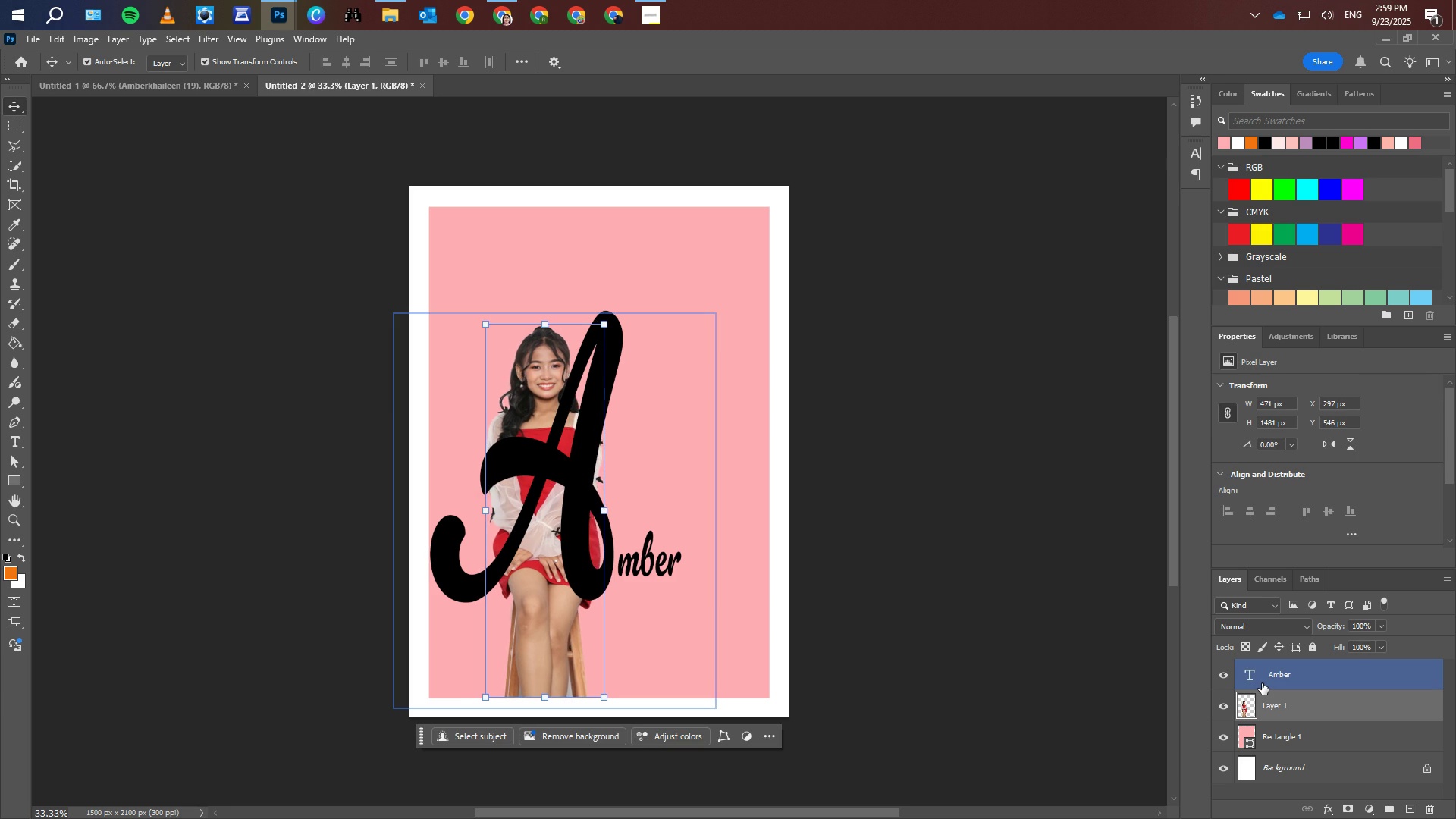 
key(ArrowRight)
 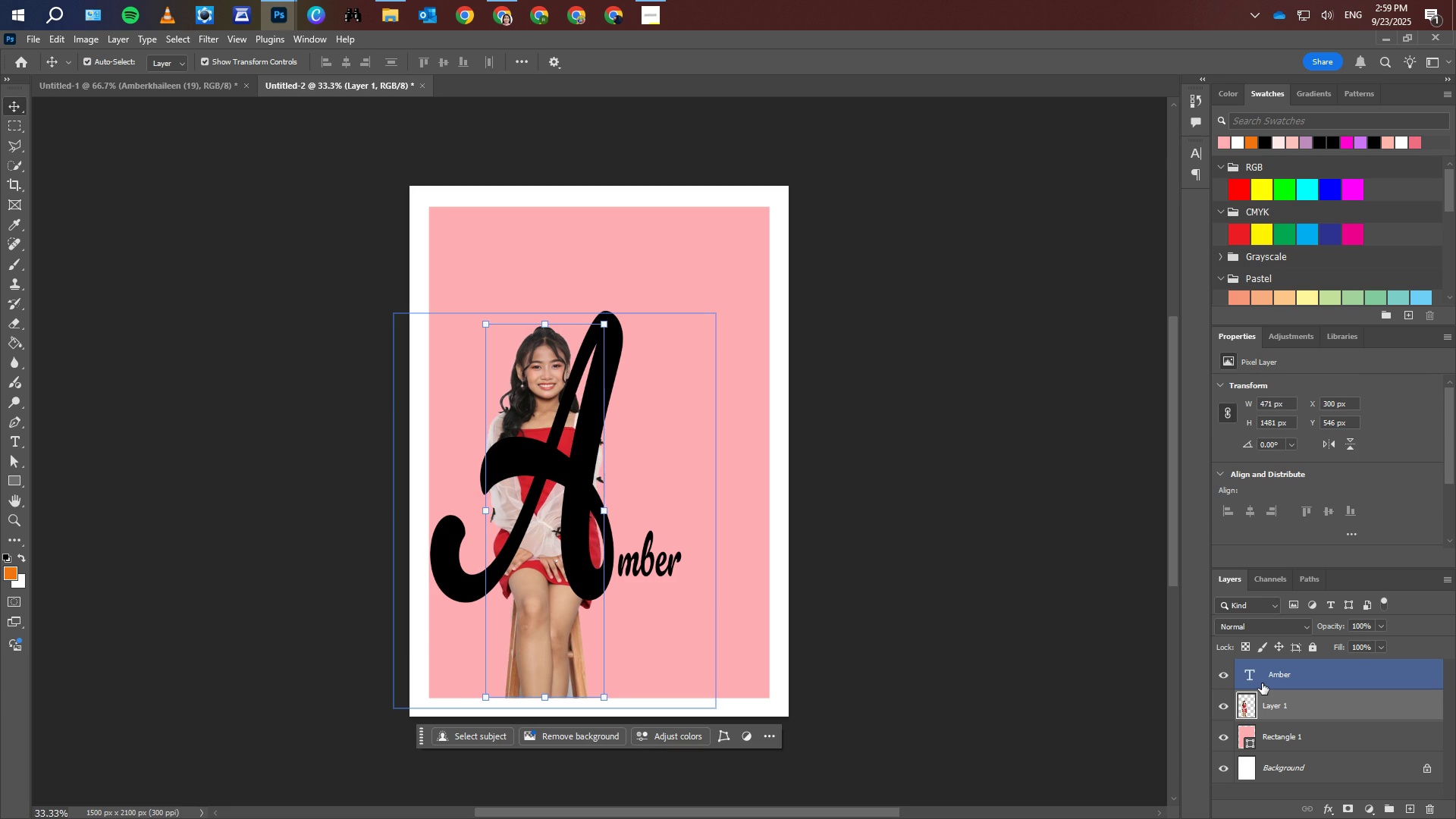 
key(ArrowRight)
 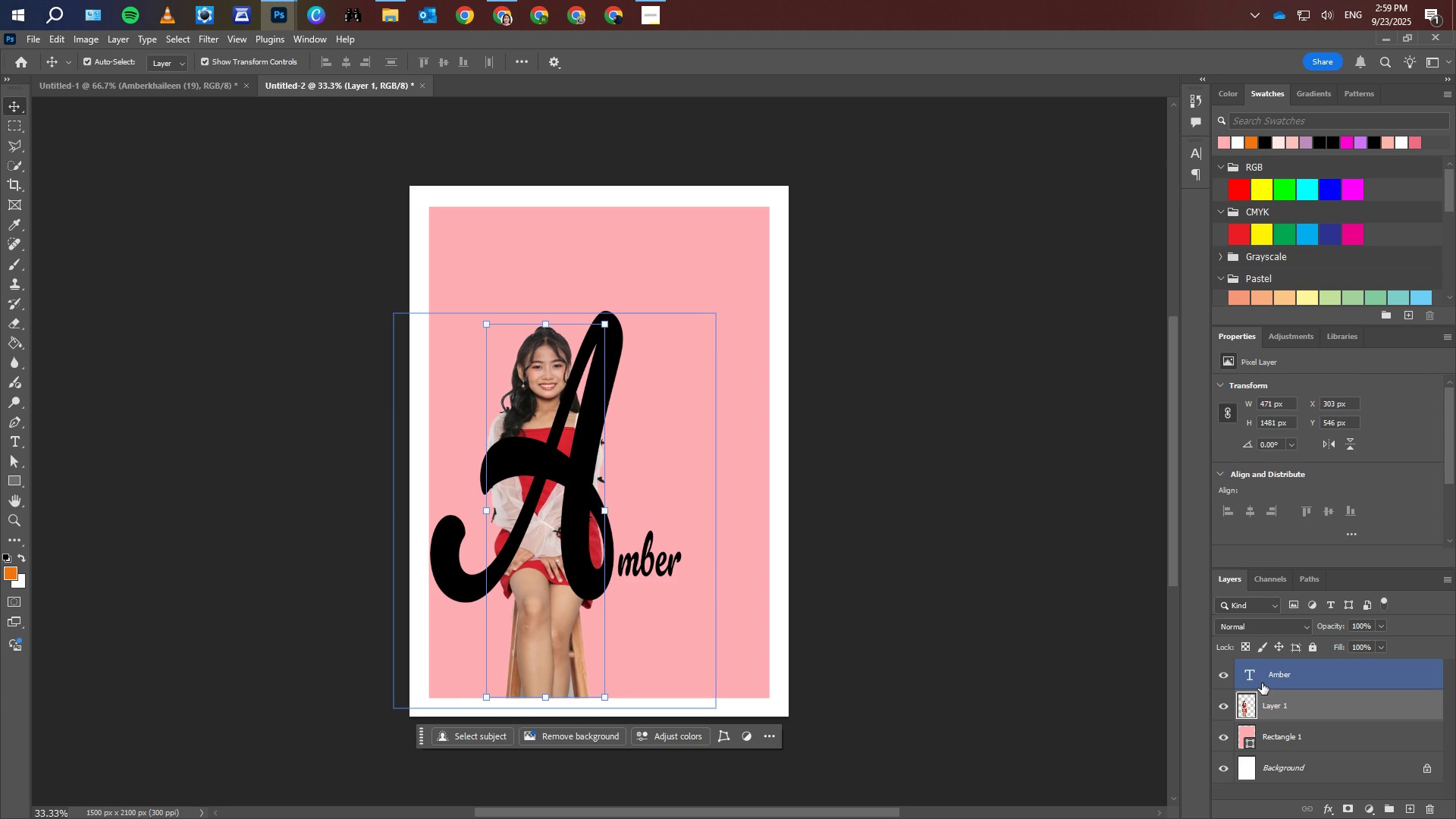 
key(ArrowRight)
 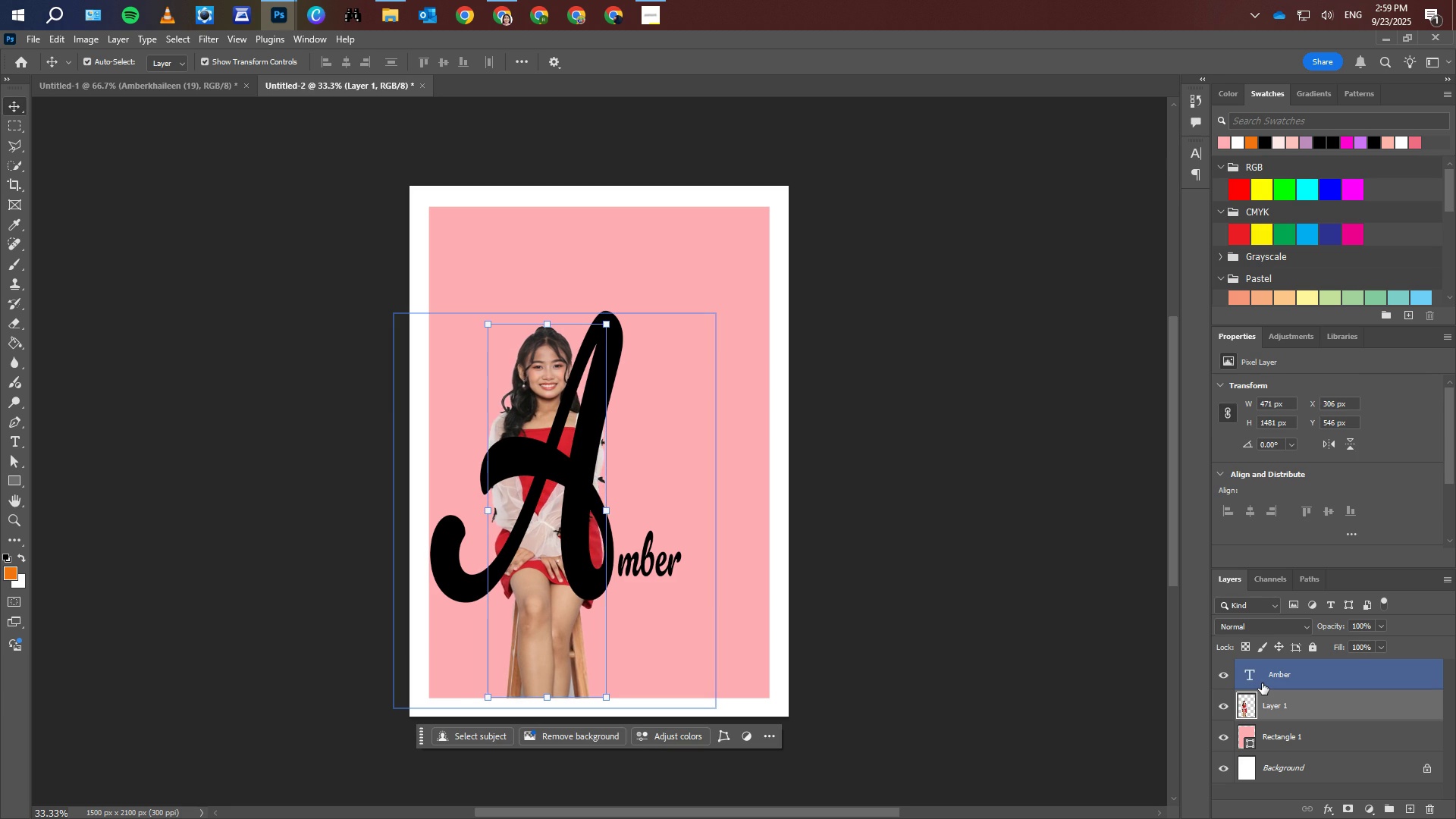 
key(ArrowRight)
 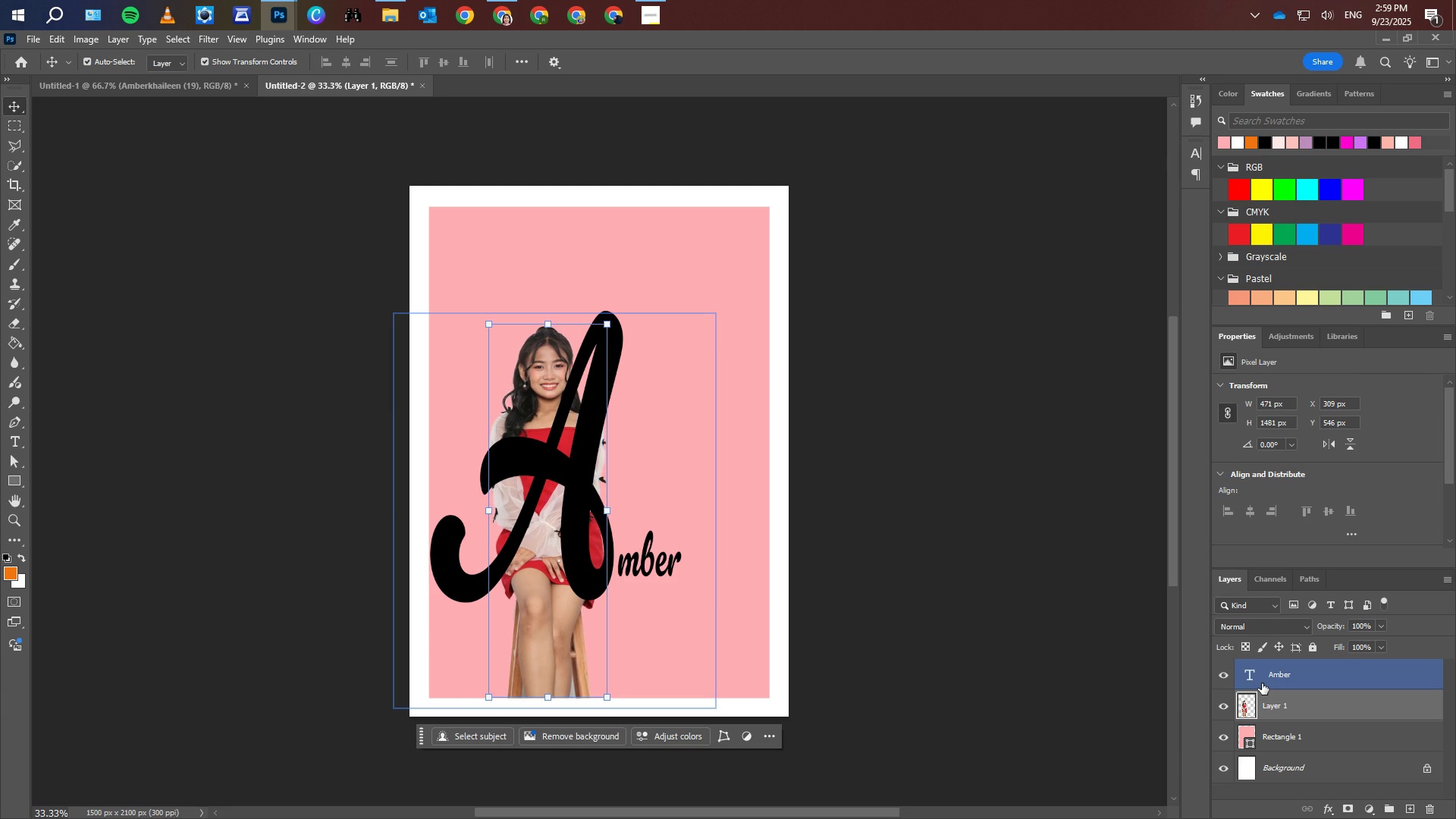 
key(ArrowRight)
 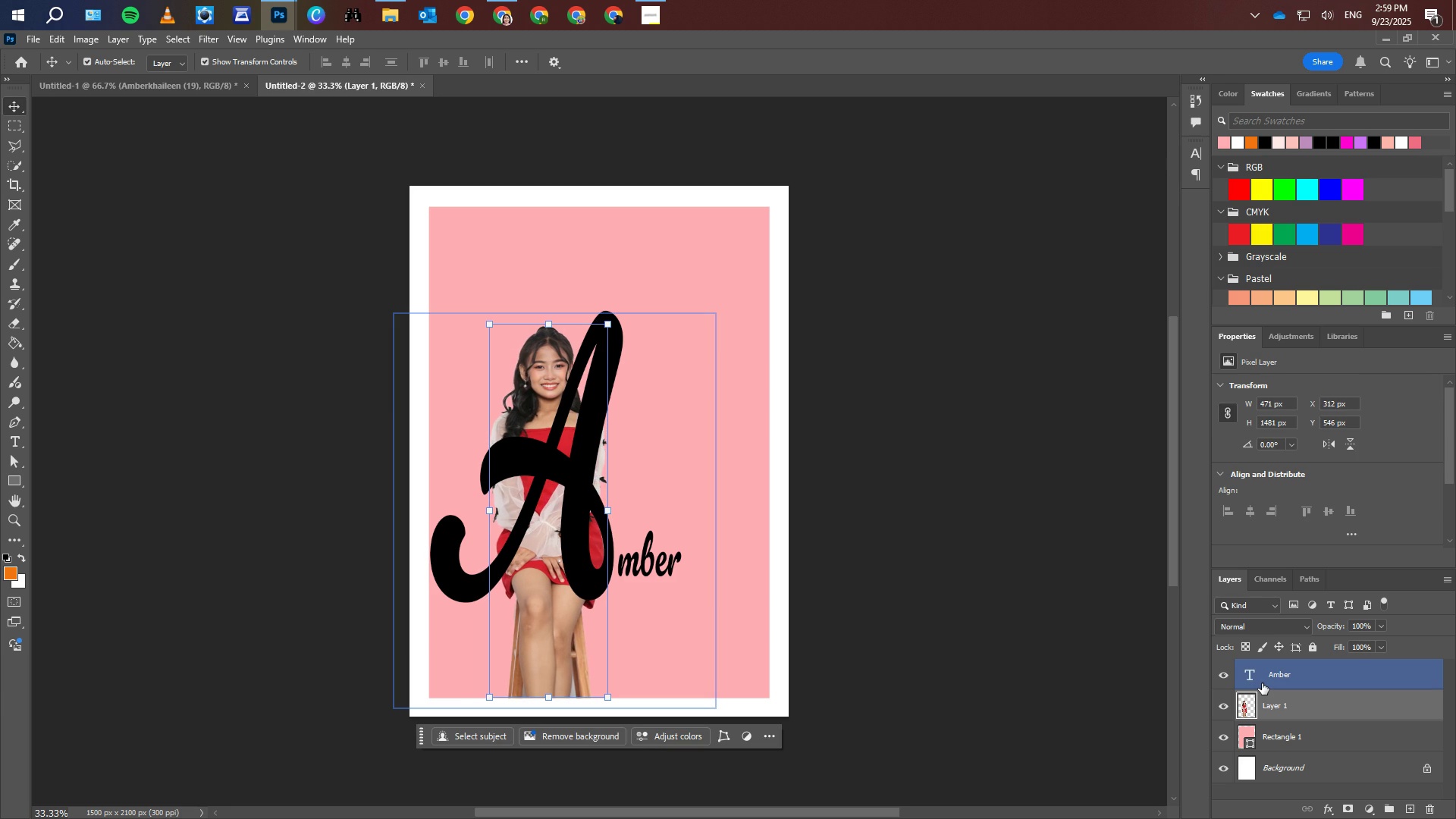 
key(ArrowRight)
 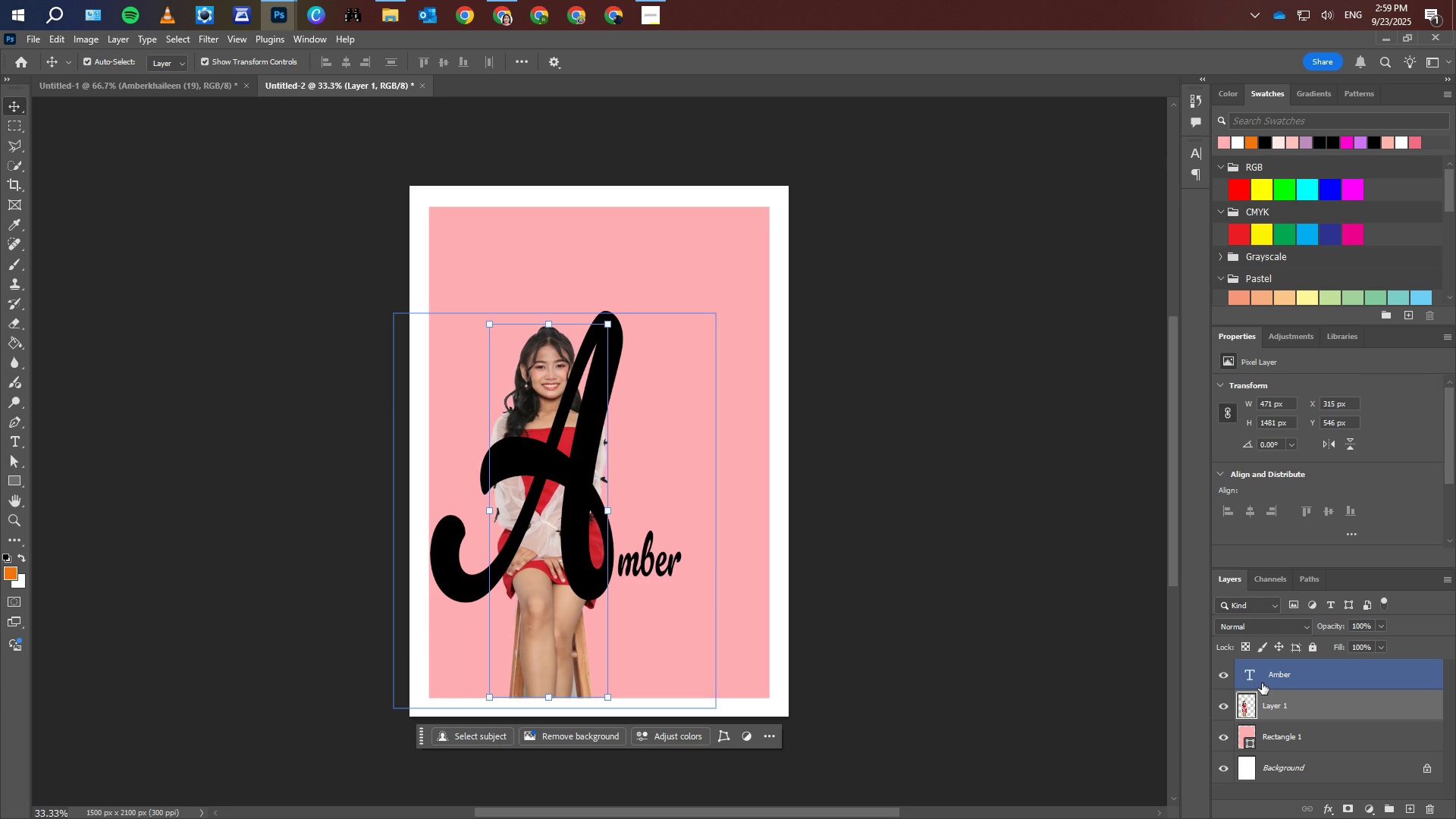 
key(ArrowRight)
 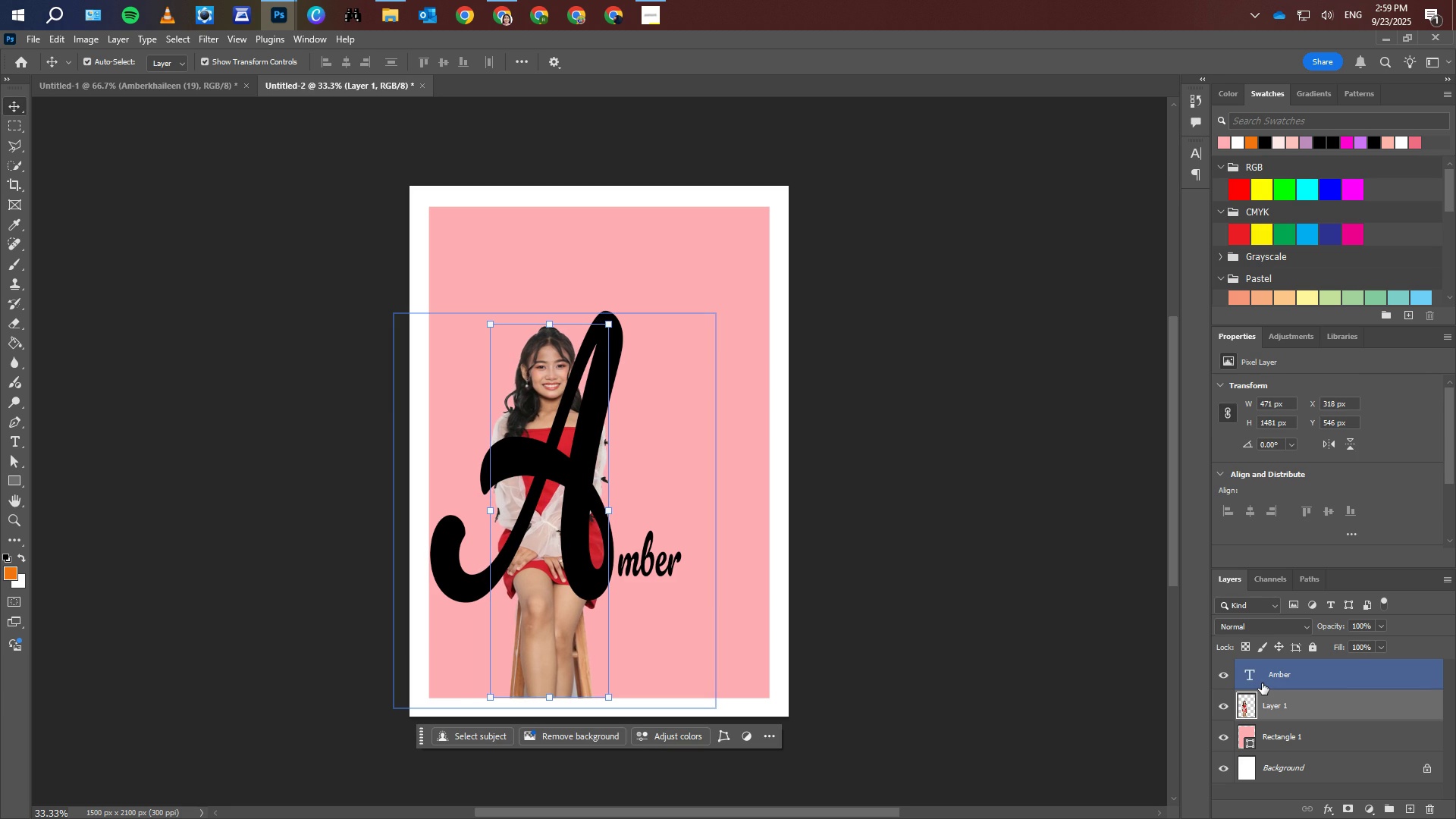 
key(ArrowRight)
 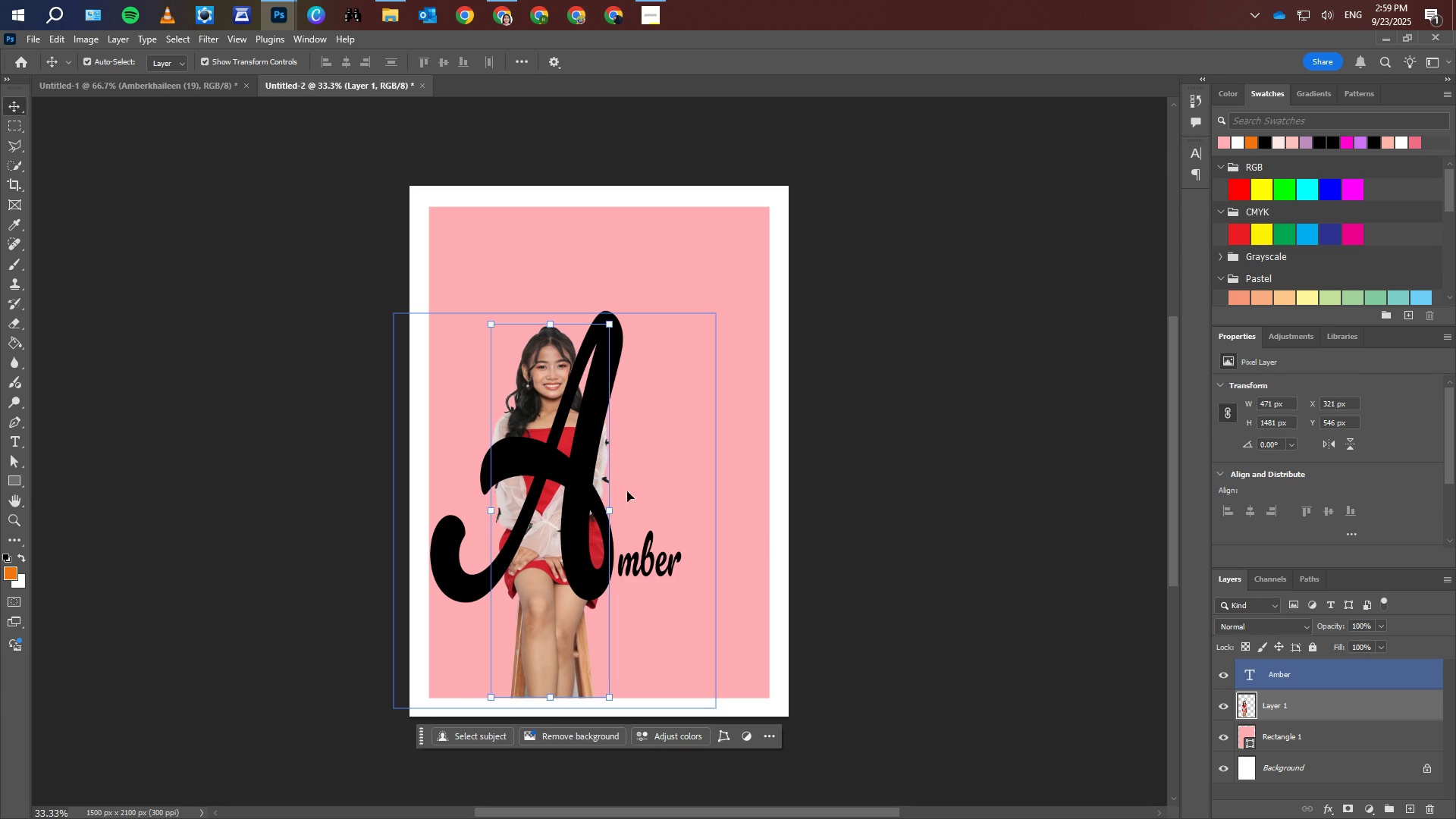 
left_click([1340, 682])